 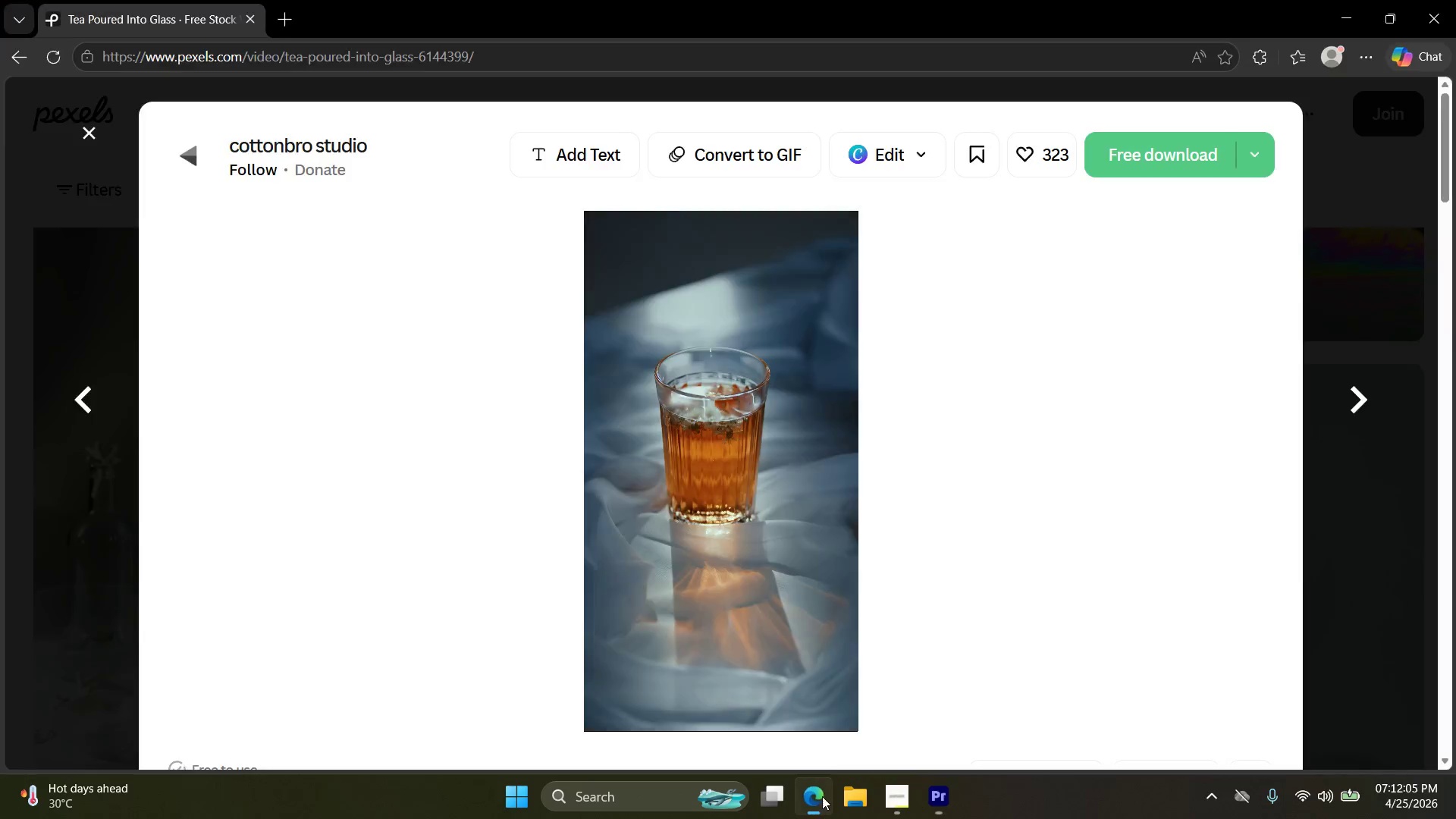 
key(Escape)
type(botanica)
key(Backspace)
type(macro leaves dark moody)
 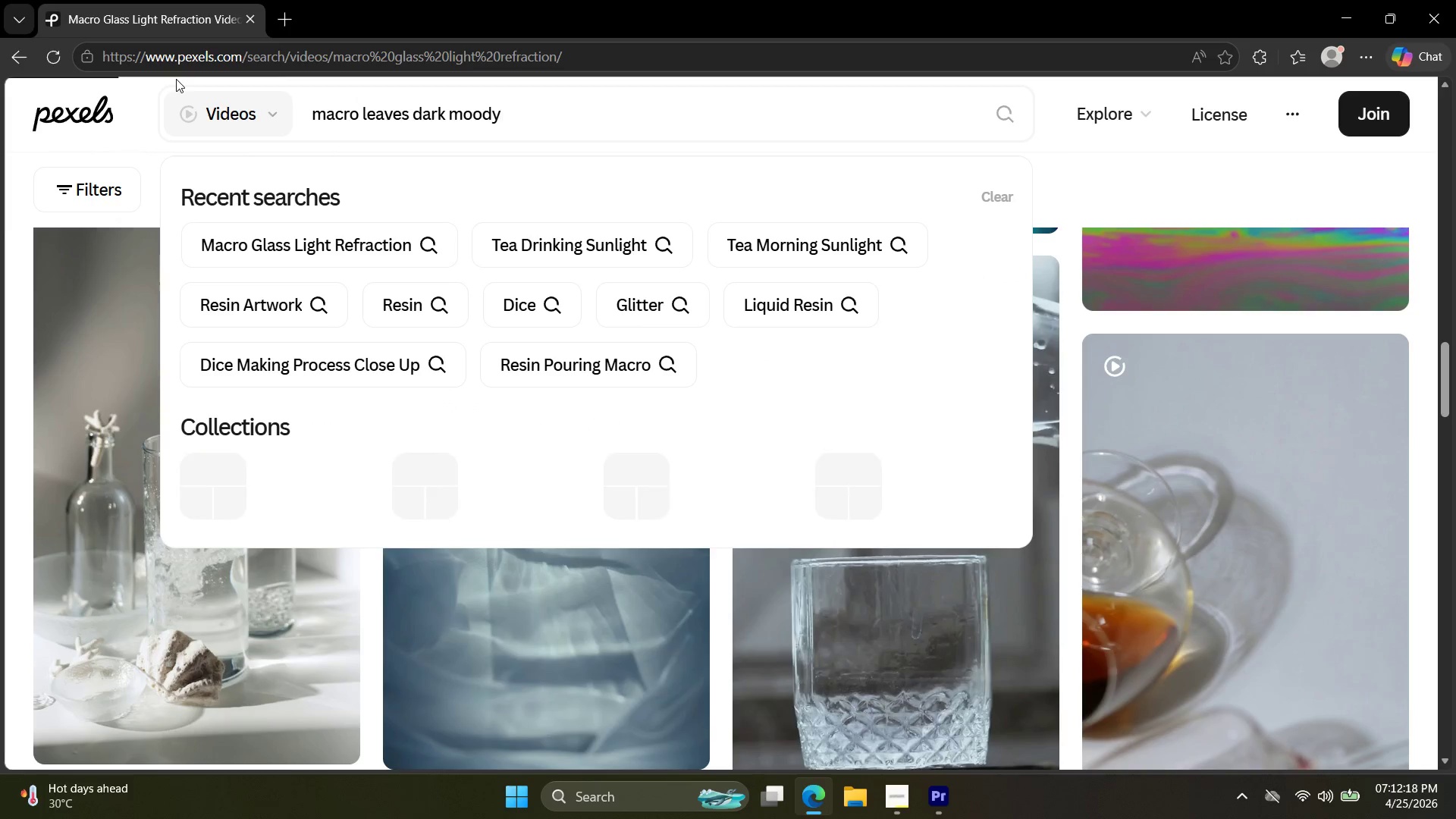 
left_click_drag(start_coordinate=[531, 112], to_coordinate=[174, 75])
 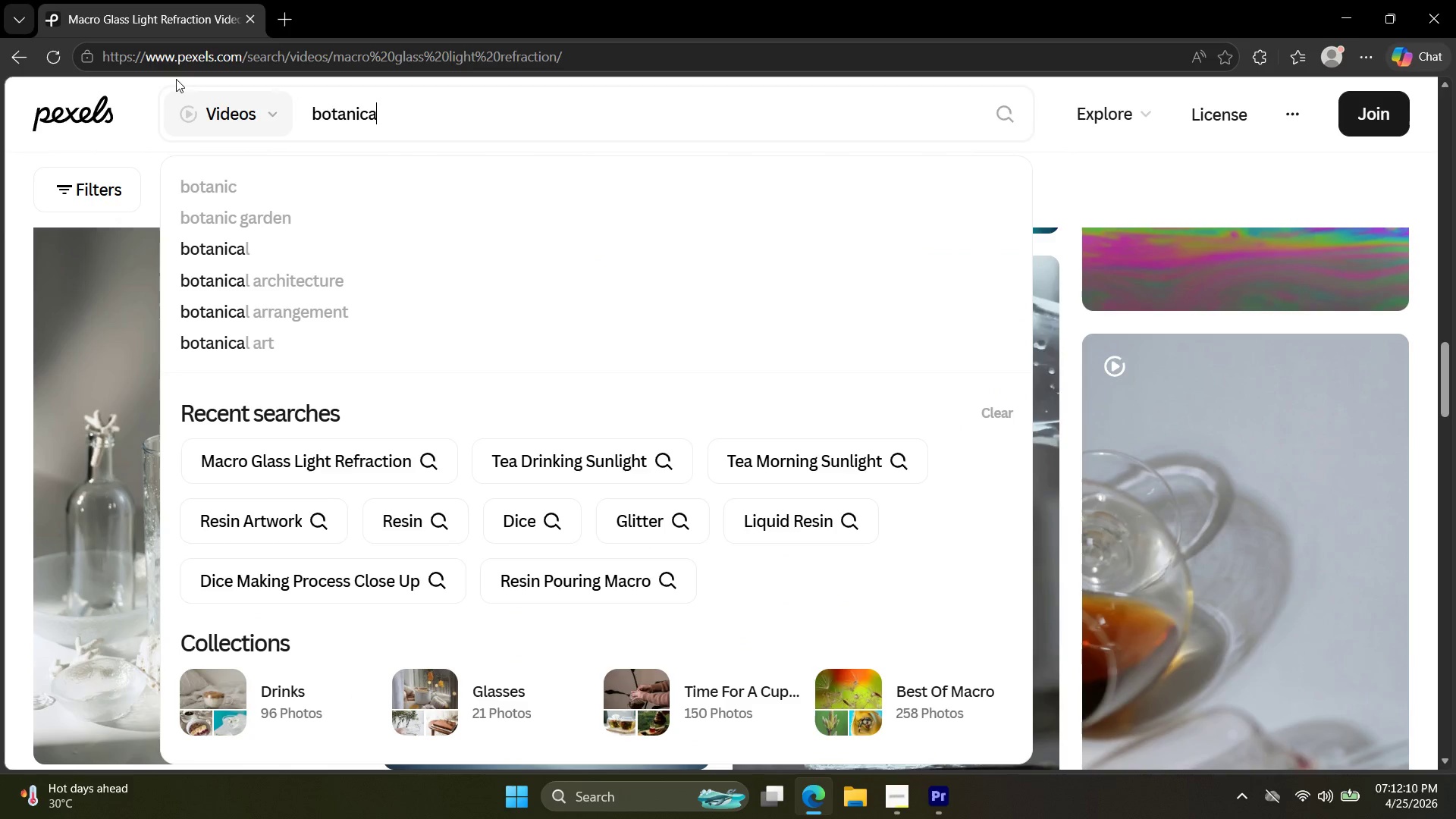 
key(Enter)
 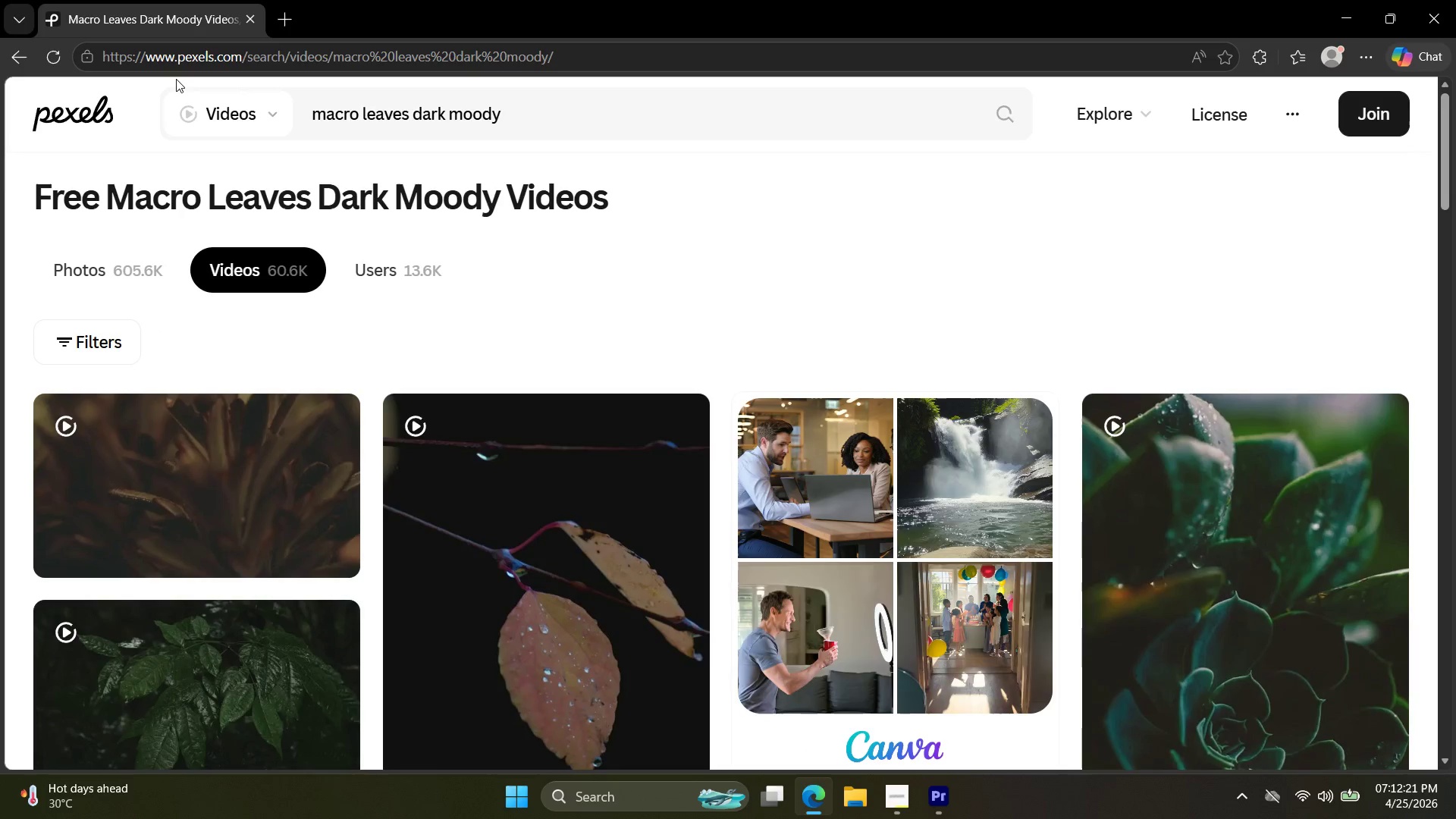 
scroll: coordinate [495, 342], scroll_direction: down, amount: 4.0
 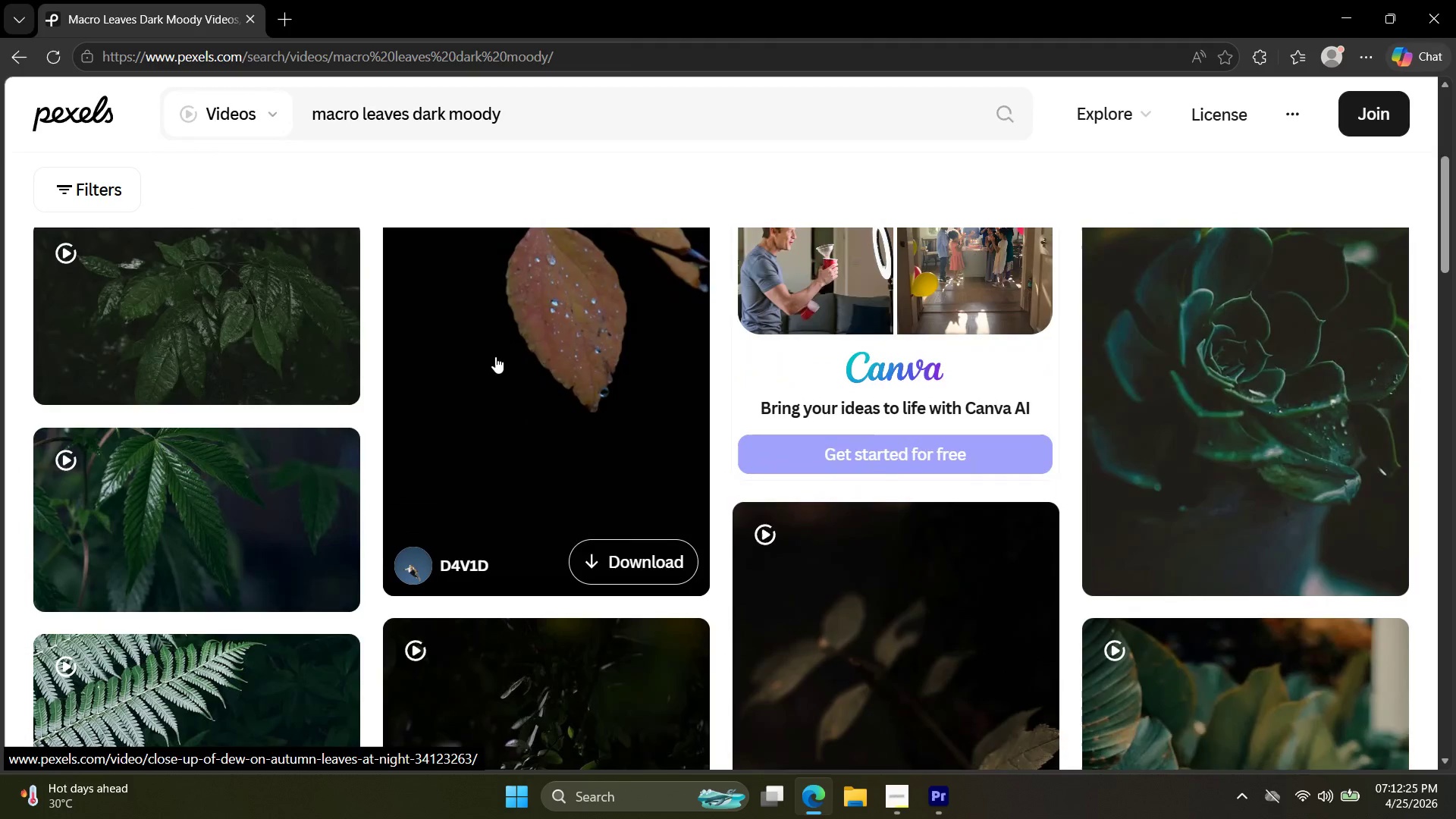 
scroll: coordinate [495, 359], scroll_direction: up, amount: 1.0
 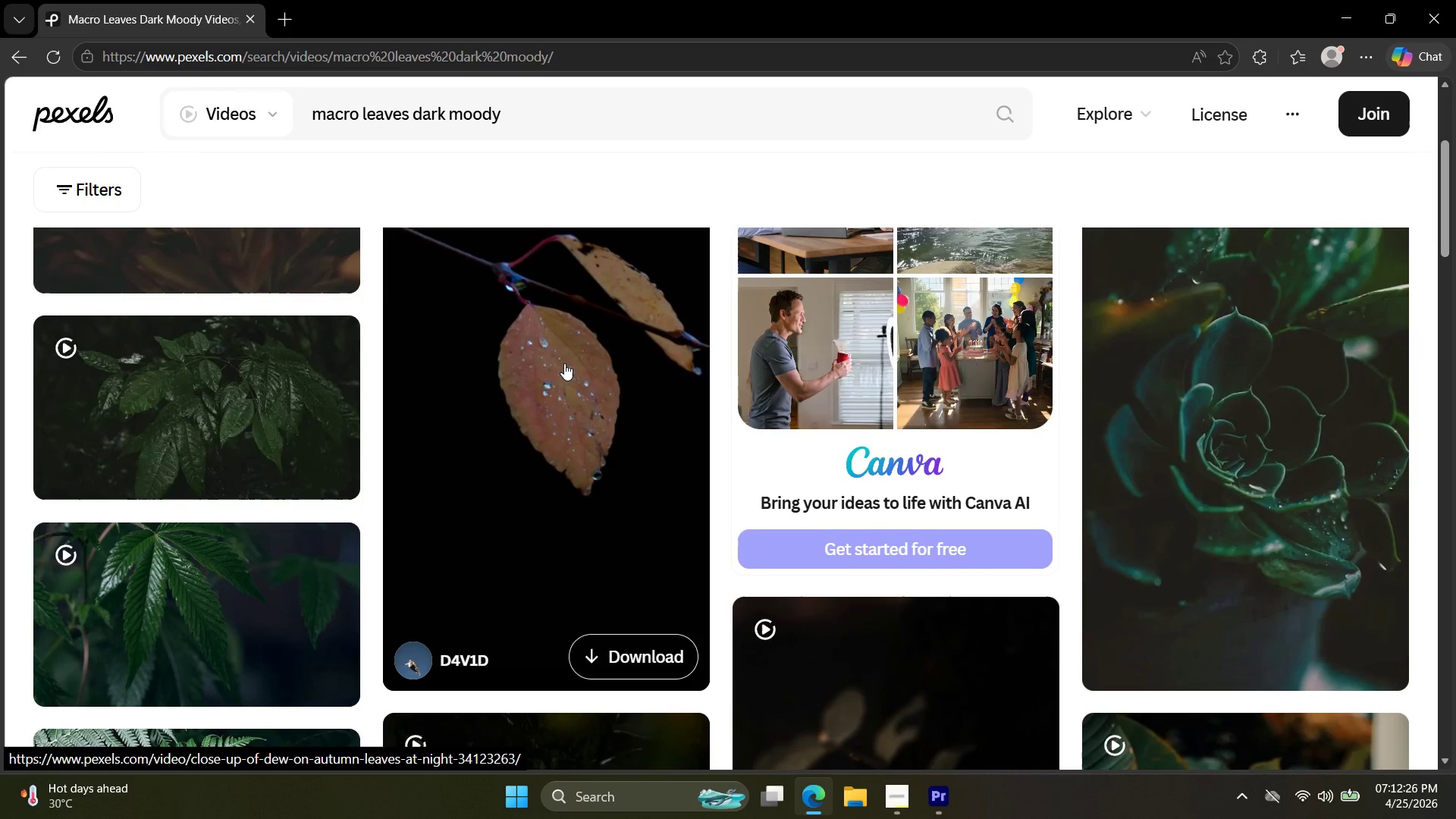 
left_click([564, 363])
 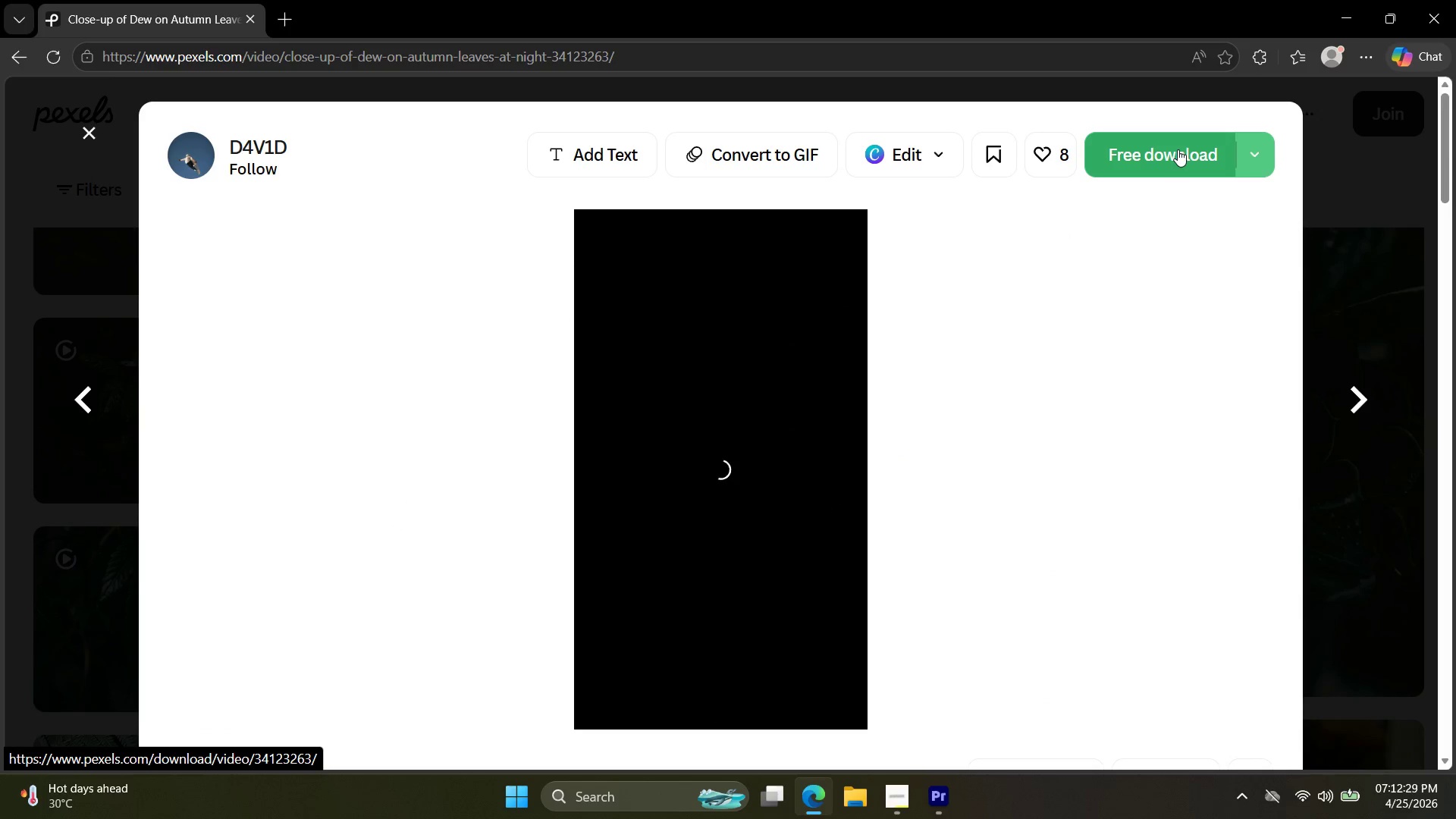 
left_click([1178, 149])
 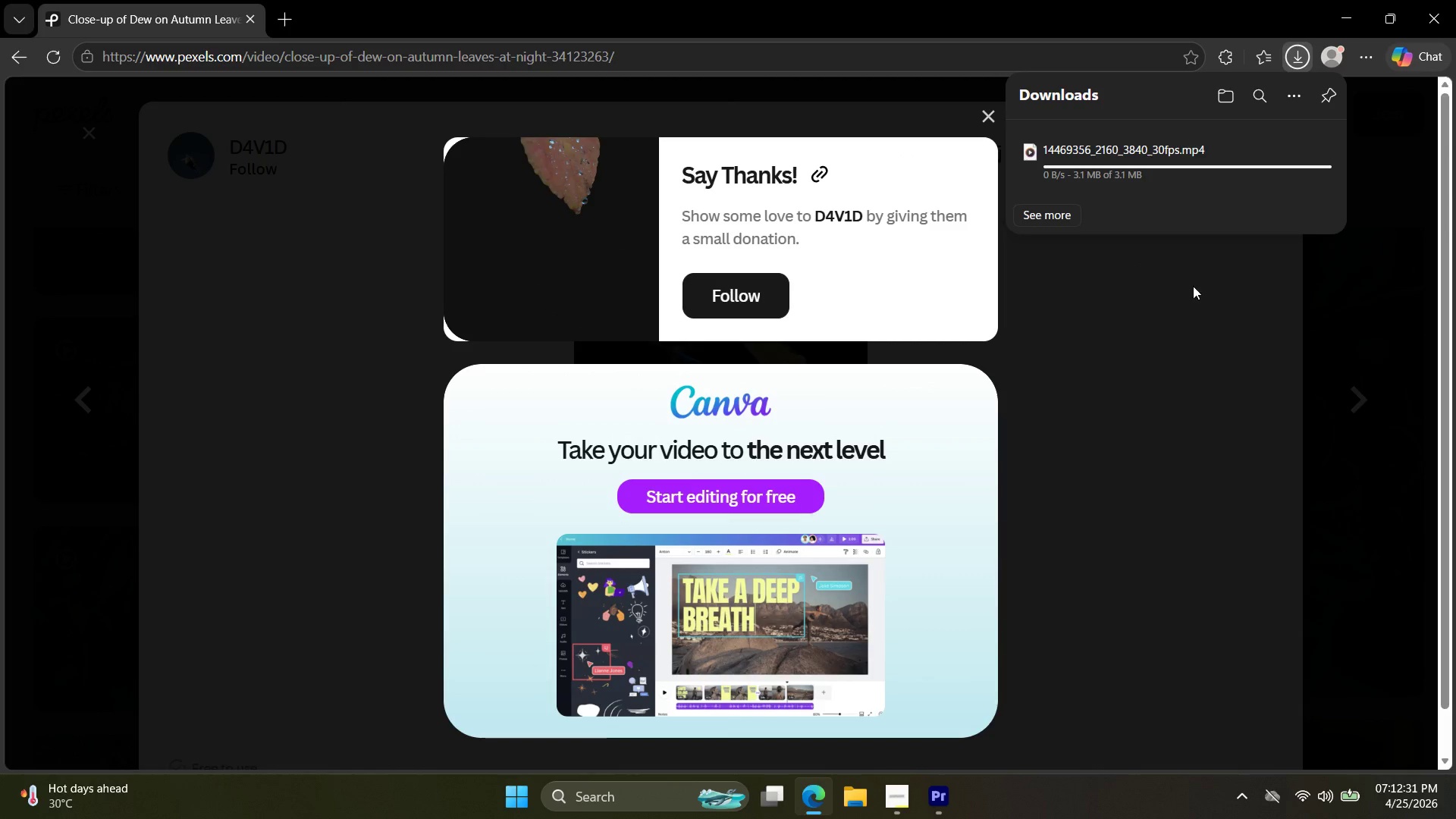 
left_click([1357, 374])
 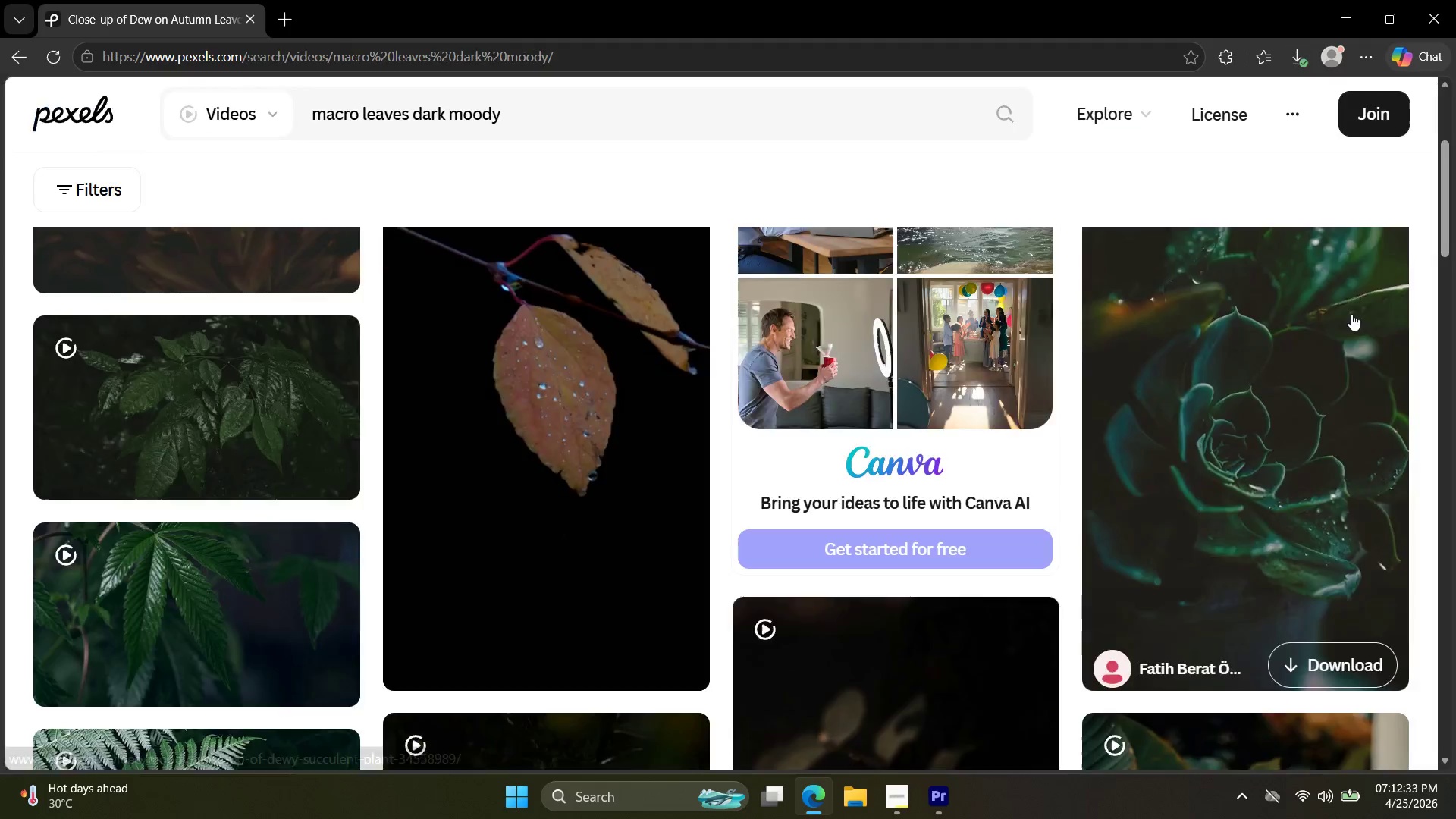 
left_click([1268, 399])
 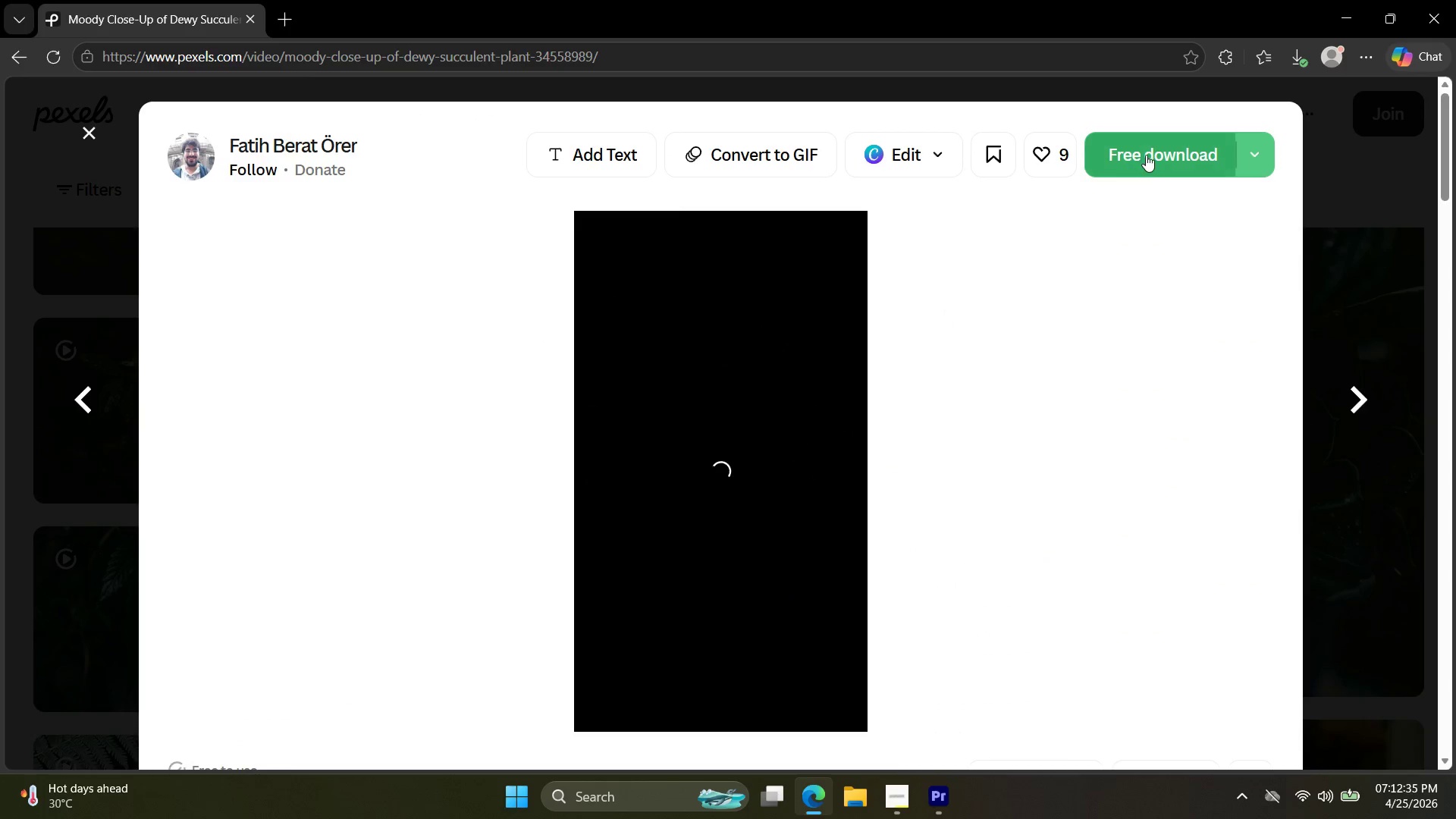 
left_click([1146, 155])
 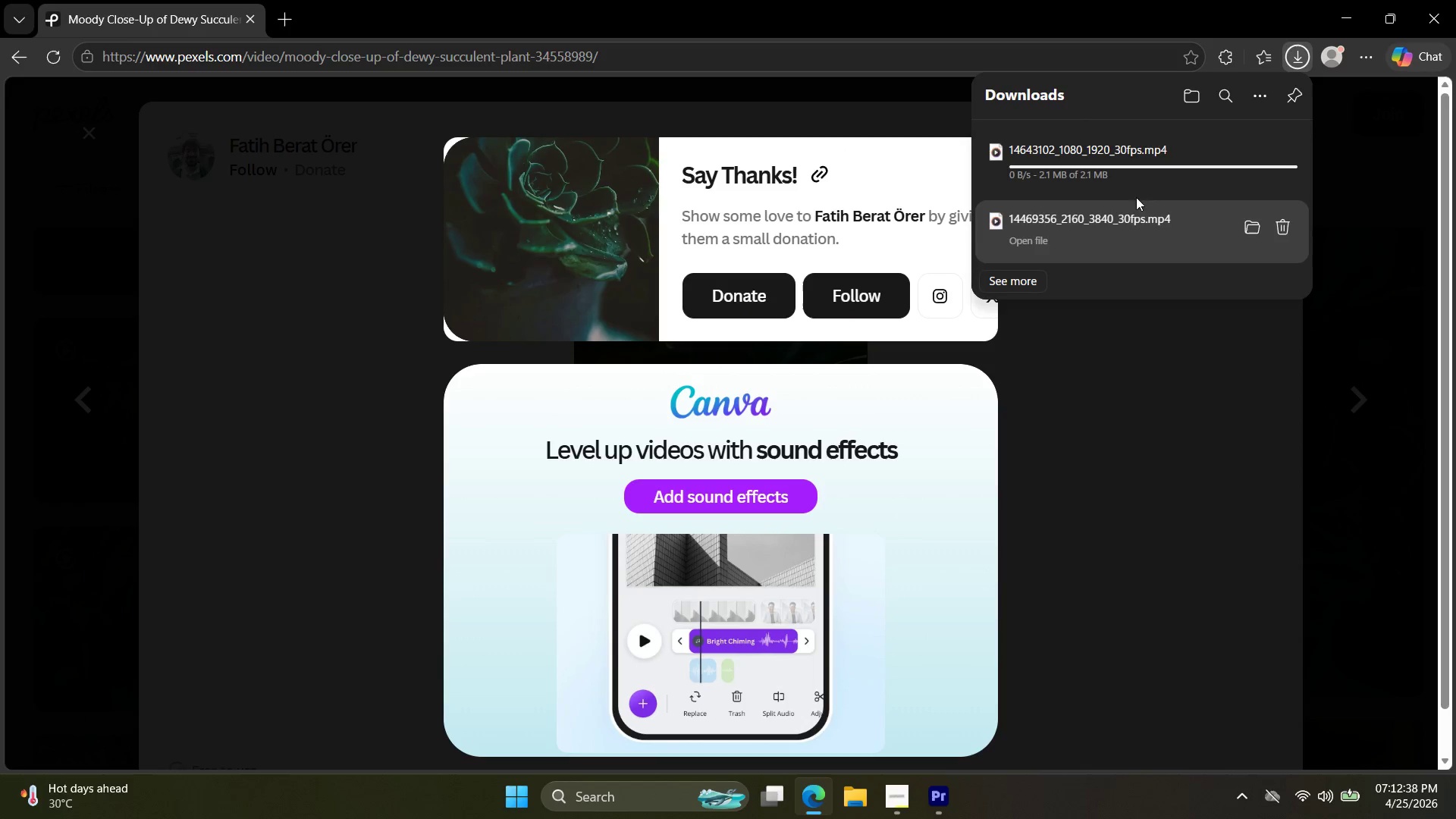 
left_click([1250, 155])
 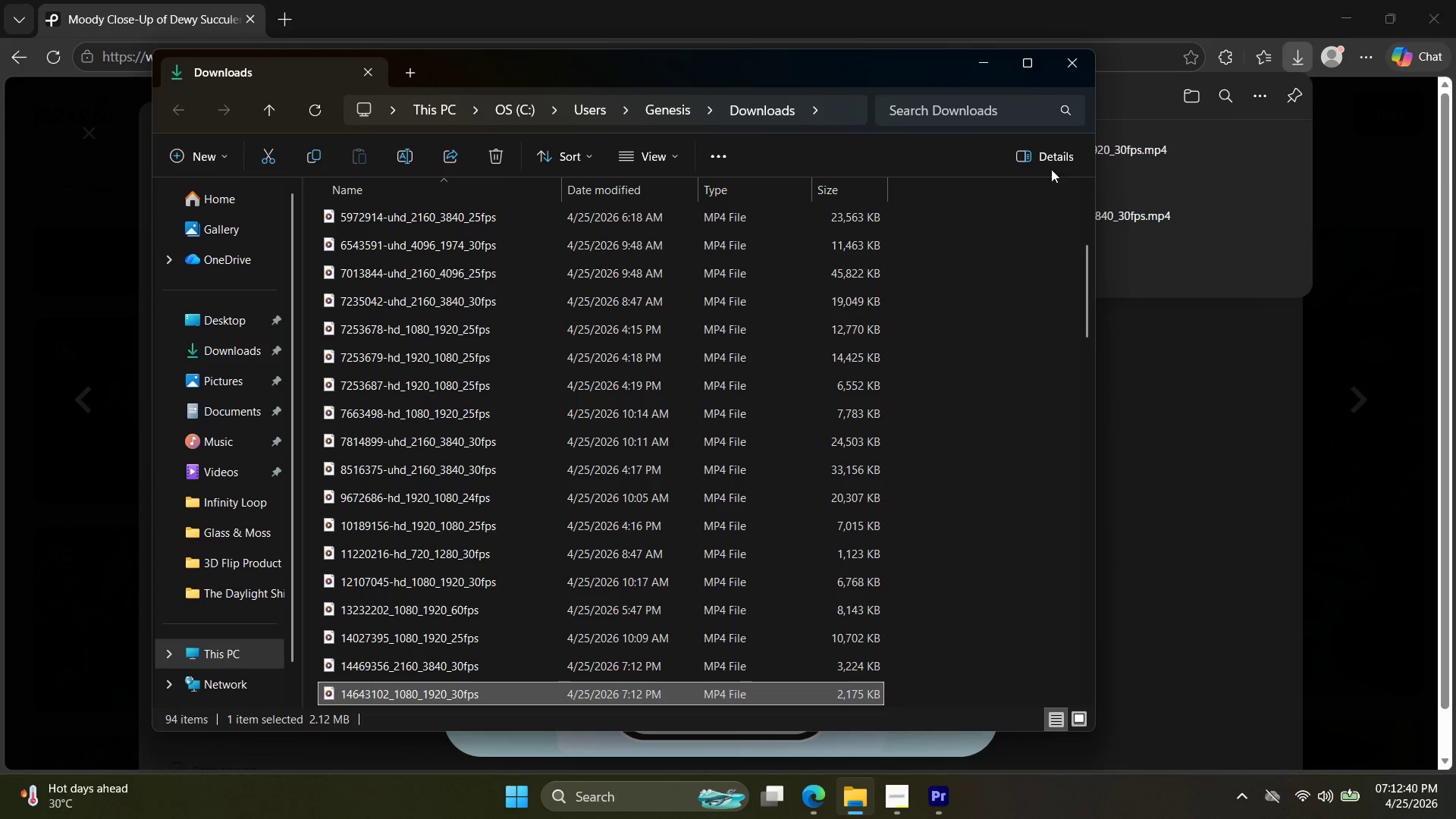 
left_click([1079, 58])
 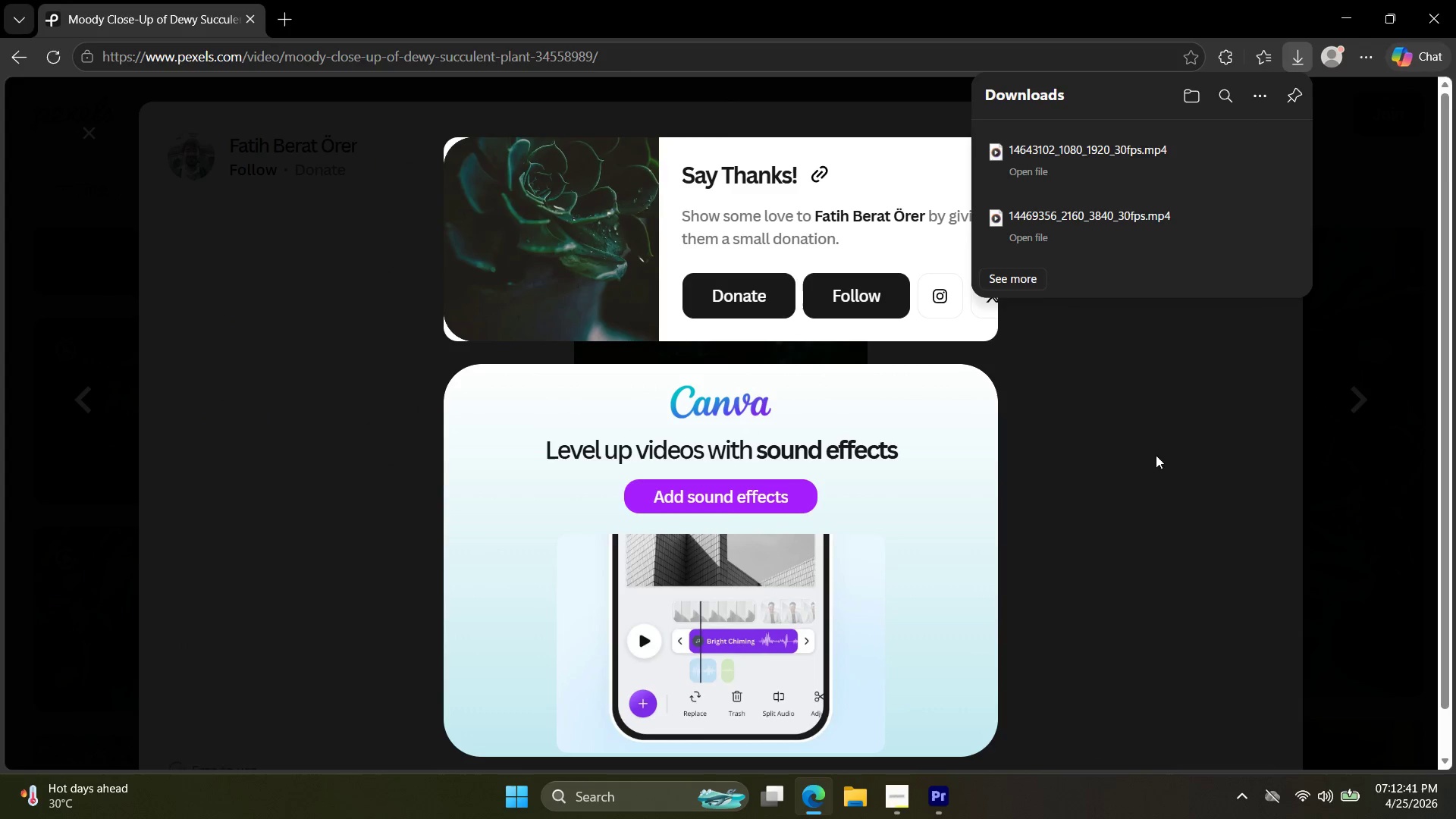 
left_click([1260, 447])
 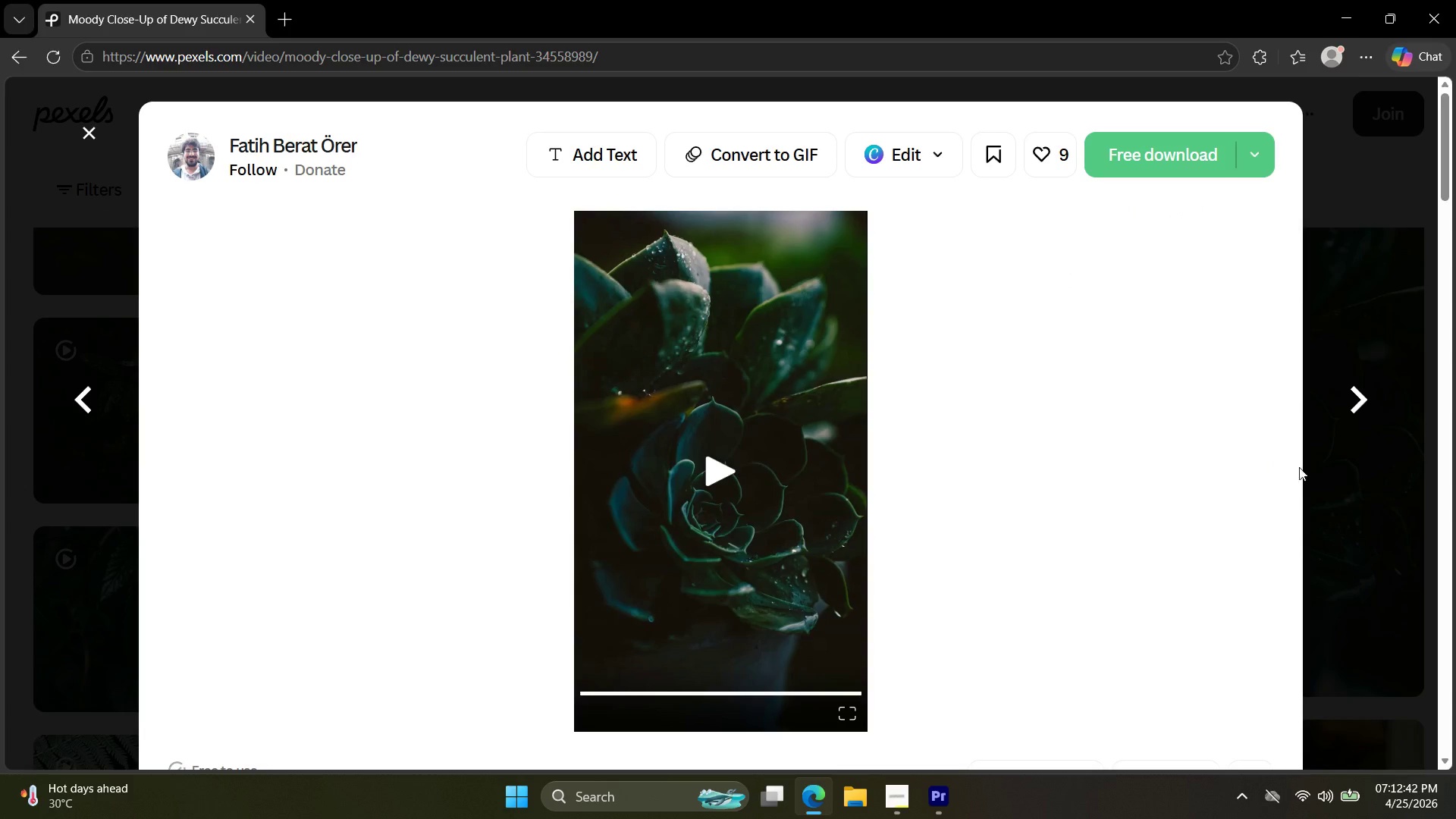 
left_click([1346, 499])
 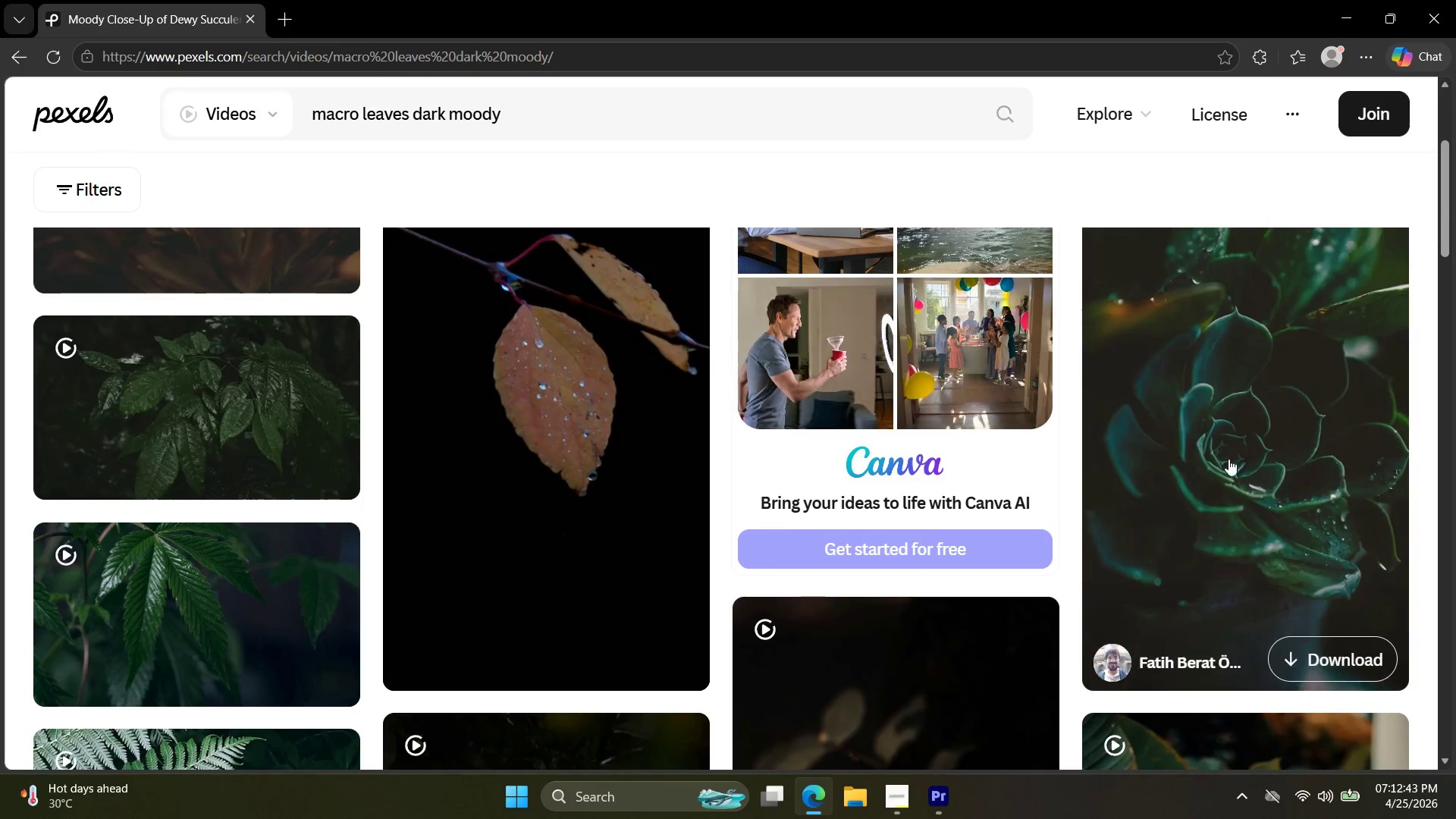 
scroll: coordinate [736, 382], scroll_direction: down, amount: 7.0
 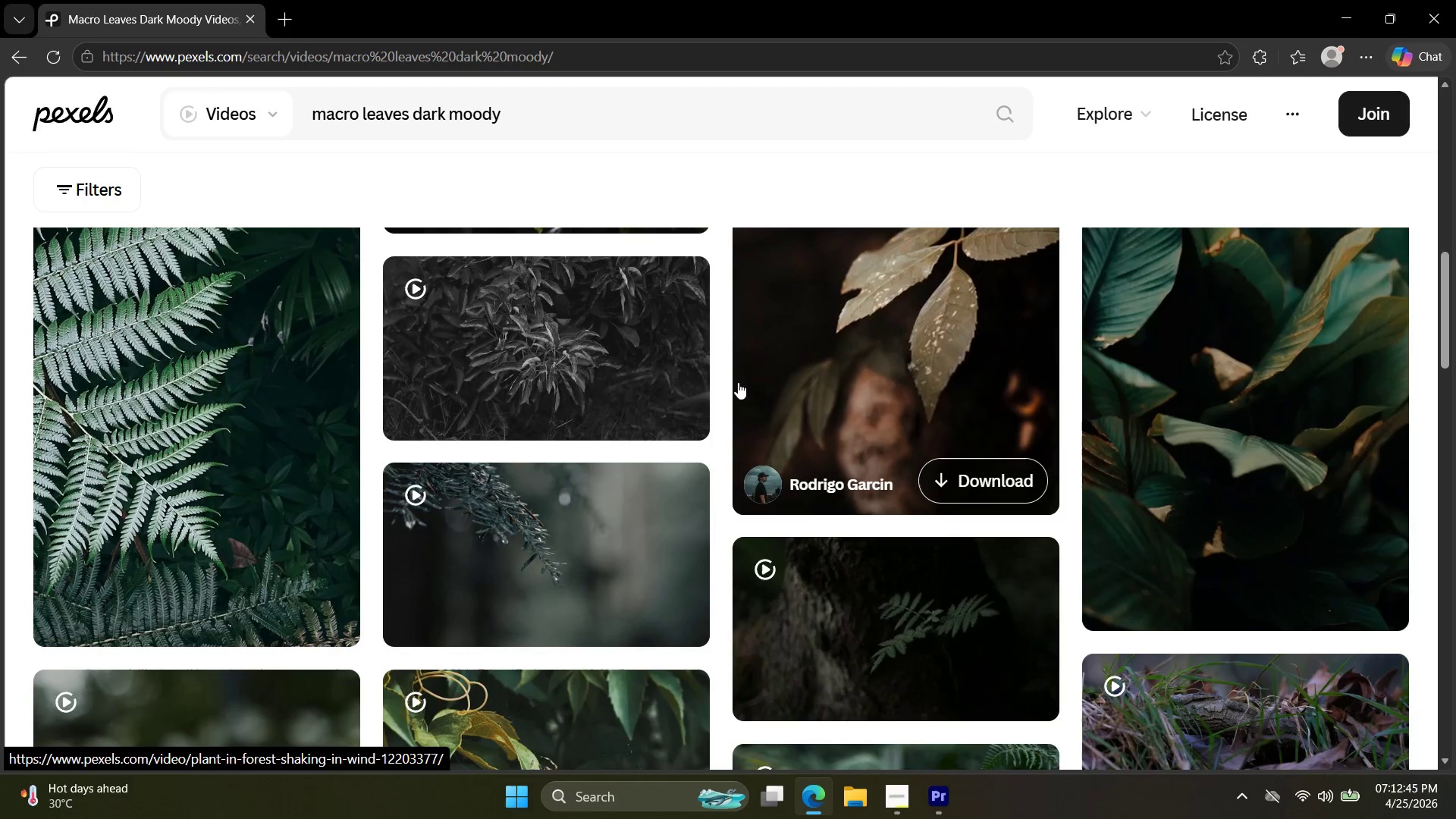 
scroll: coordinate [740, 384], scroll_direction: up, amount: 3.0
 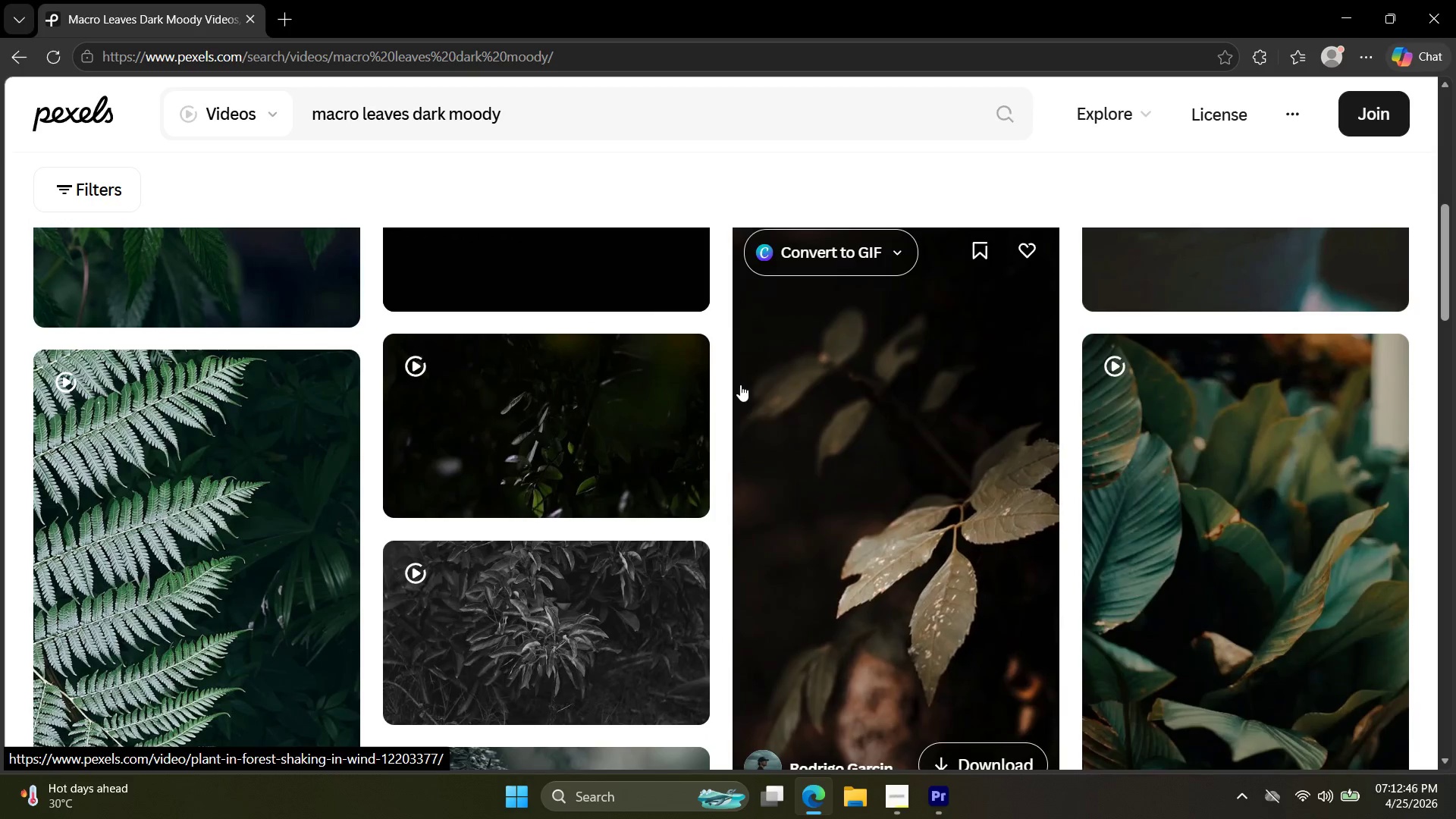 
scroll: coordinate [740, 384], scroll_direction: down, amount: 13.0
 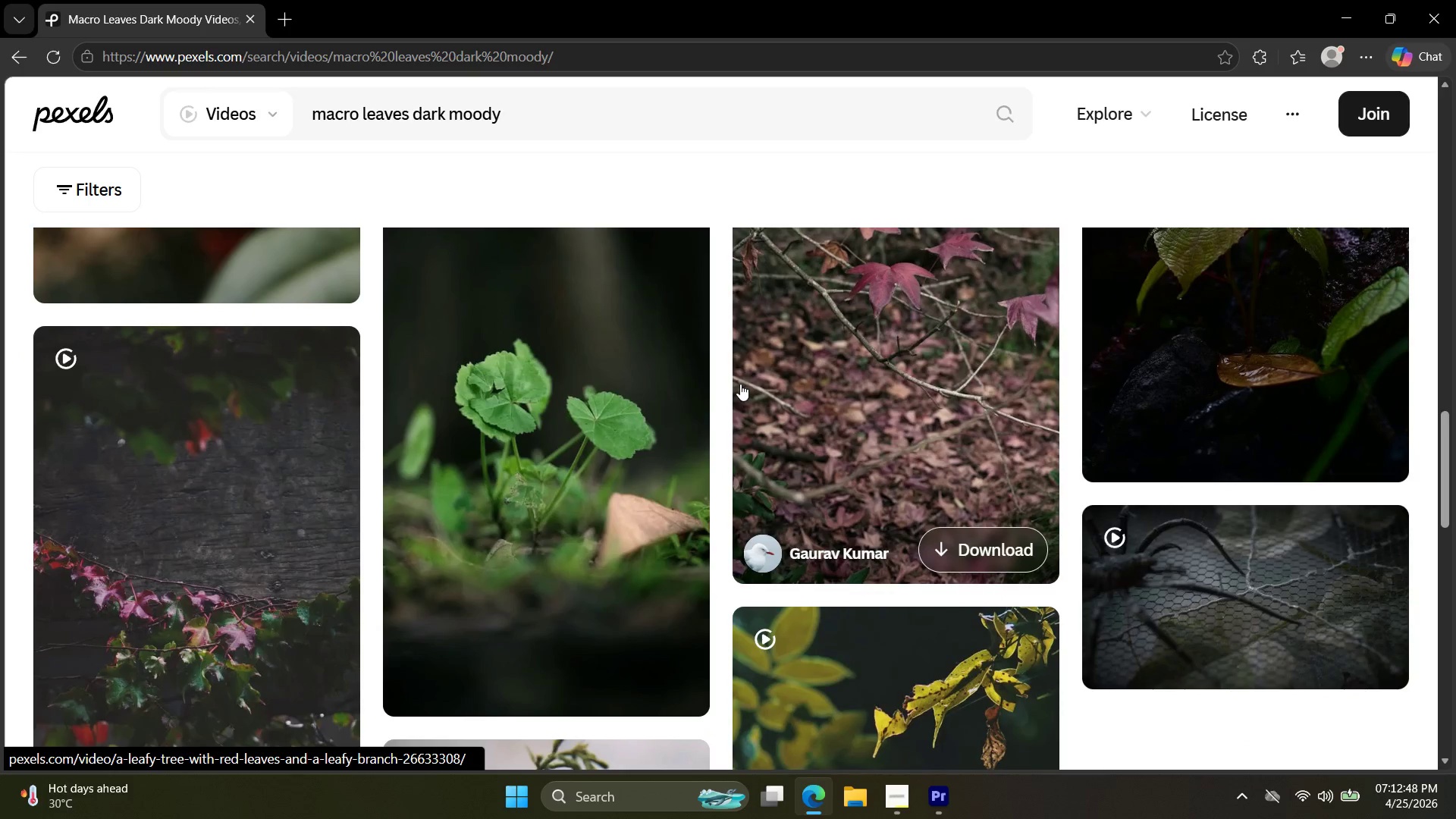 
scroll: coordinate [742, 387], scroll_direction: up, amount: 3.0
 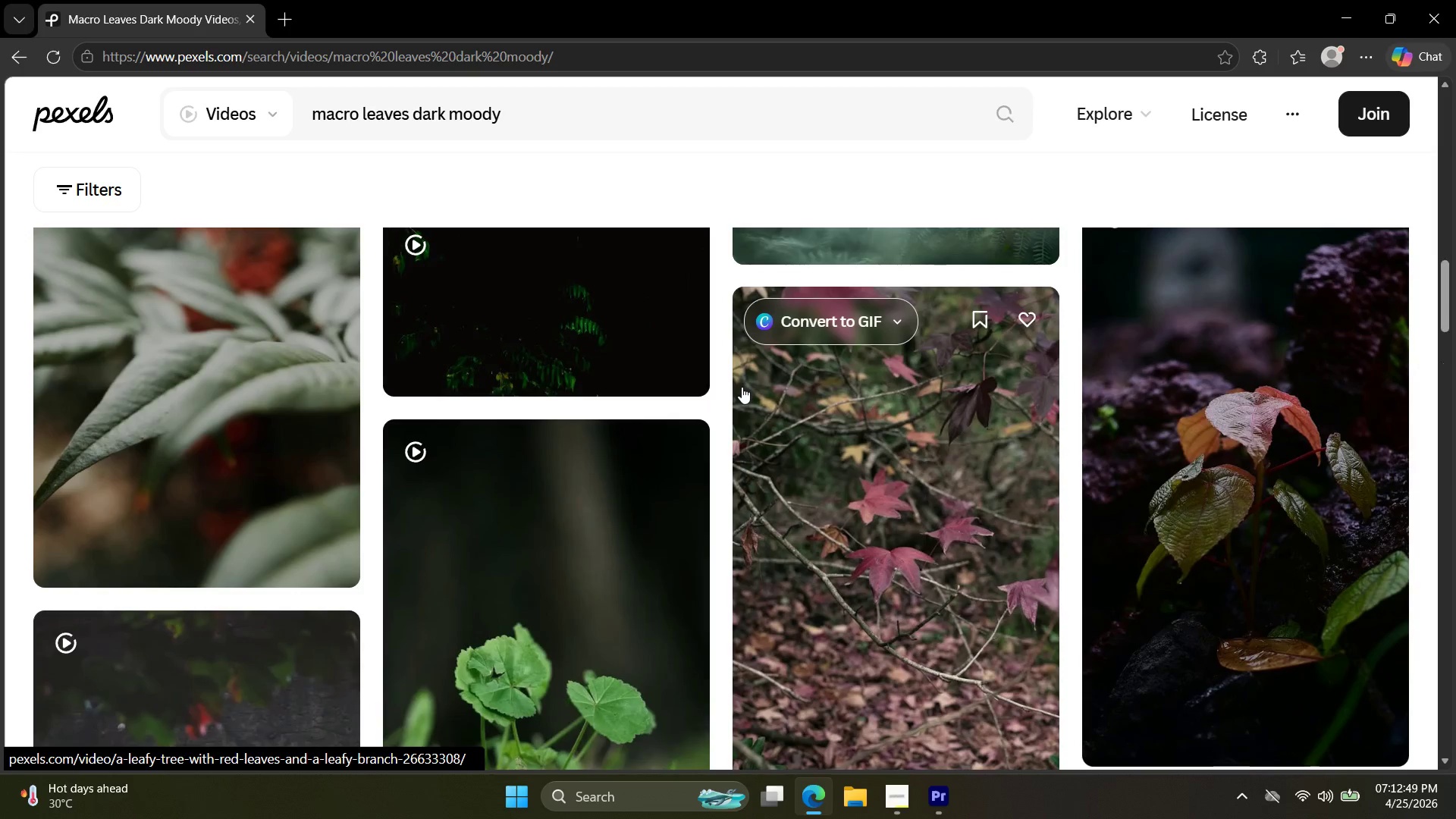 
scroll: coordinate [745, 400], scroll_direction: down, amount: 25.0
 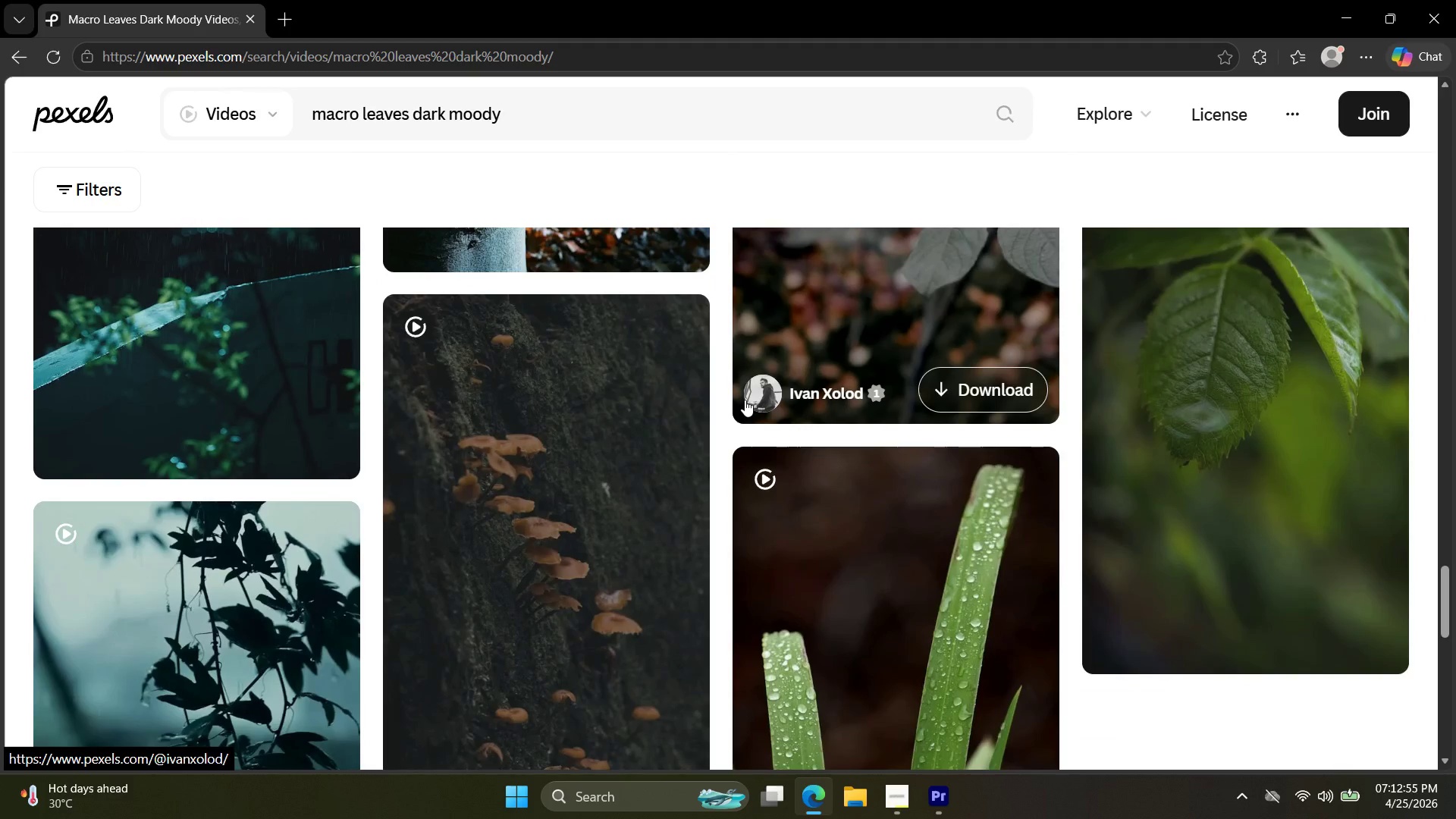 
scroll: coordinate [745, 399], scroll_direction: down, amount: 11.0
 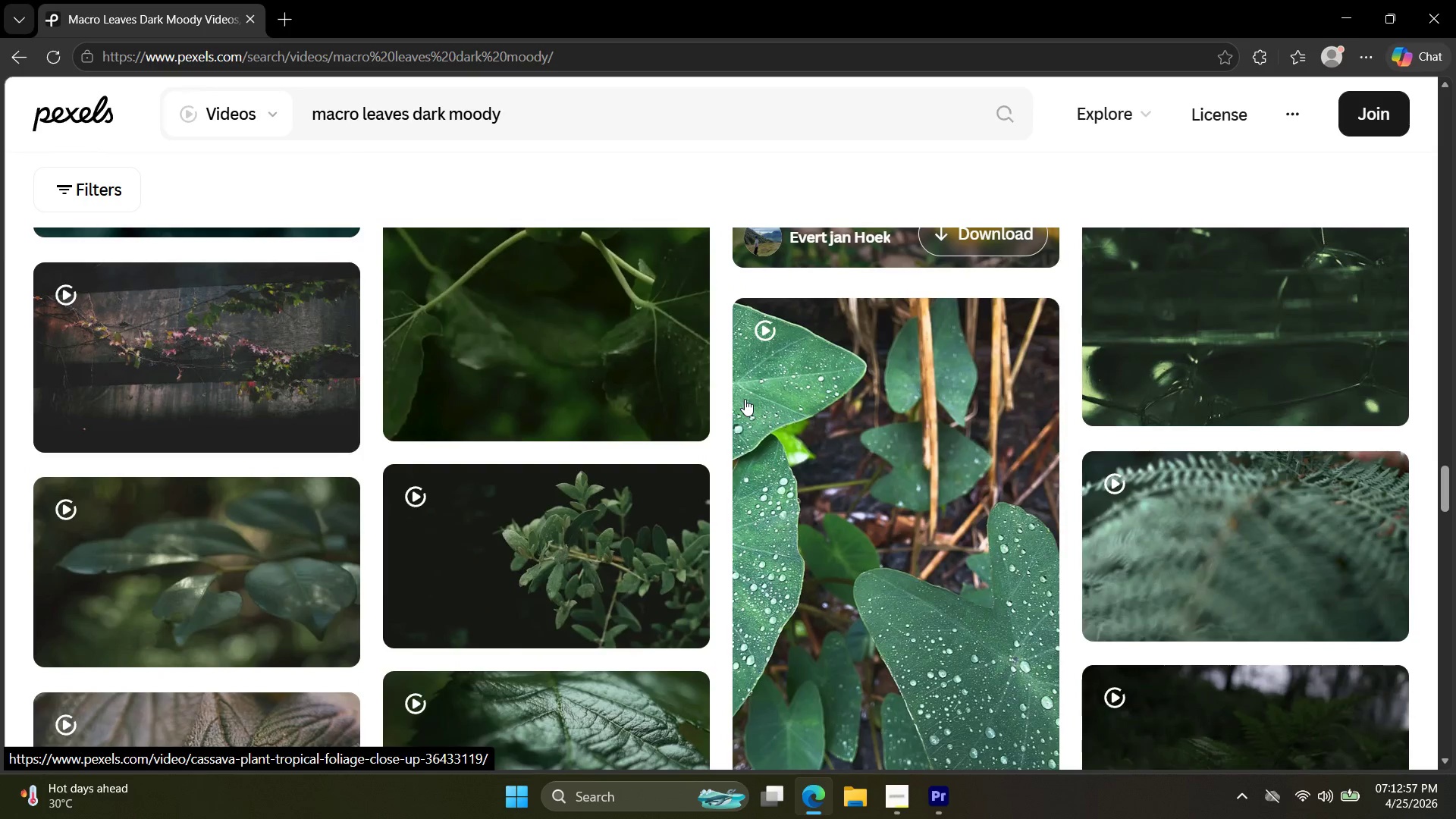 
scroll: coordinate [734, 396], scroll_direction: up, amount: 43.0
 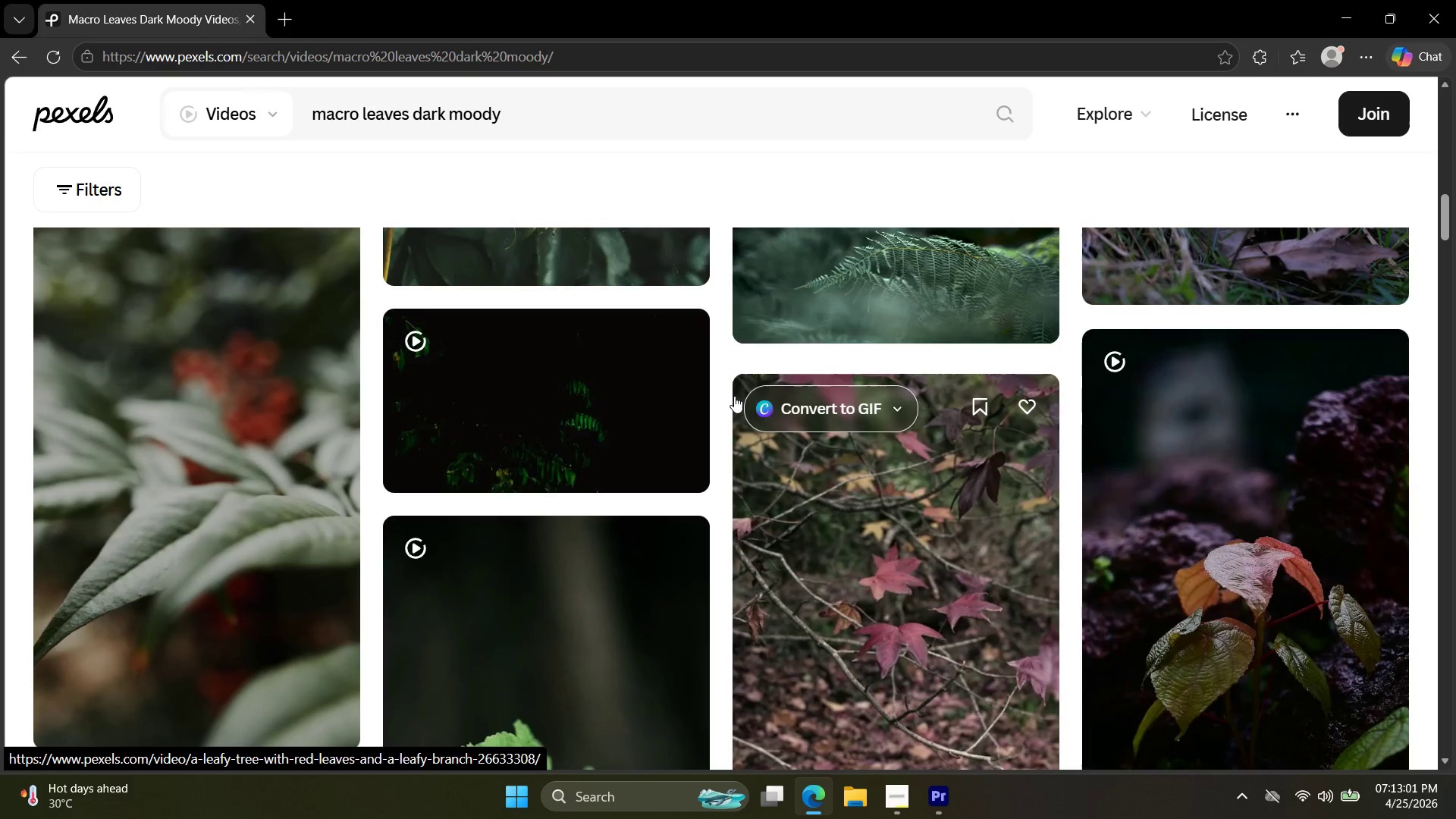 
scroll: coordinate [735, 430], scroll_direction: down, amount: 67.0
 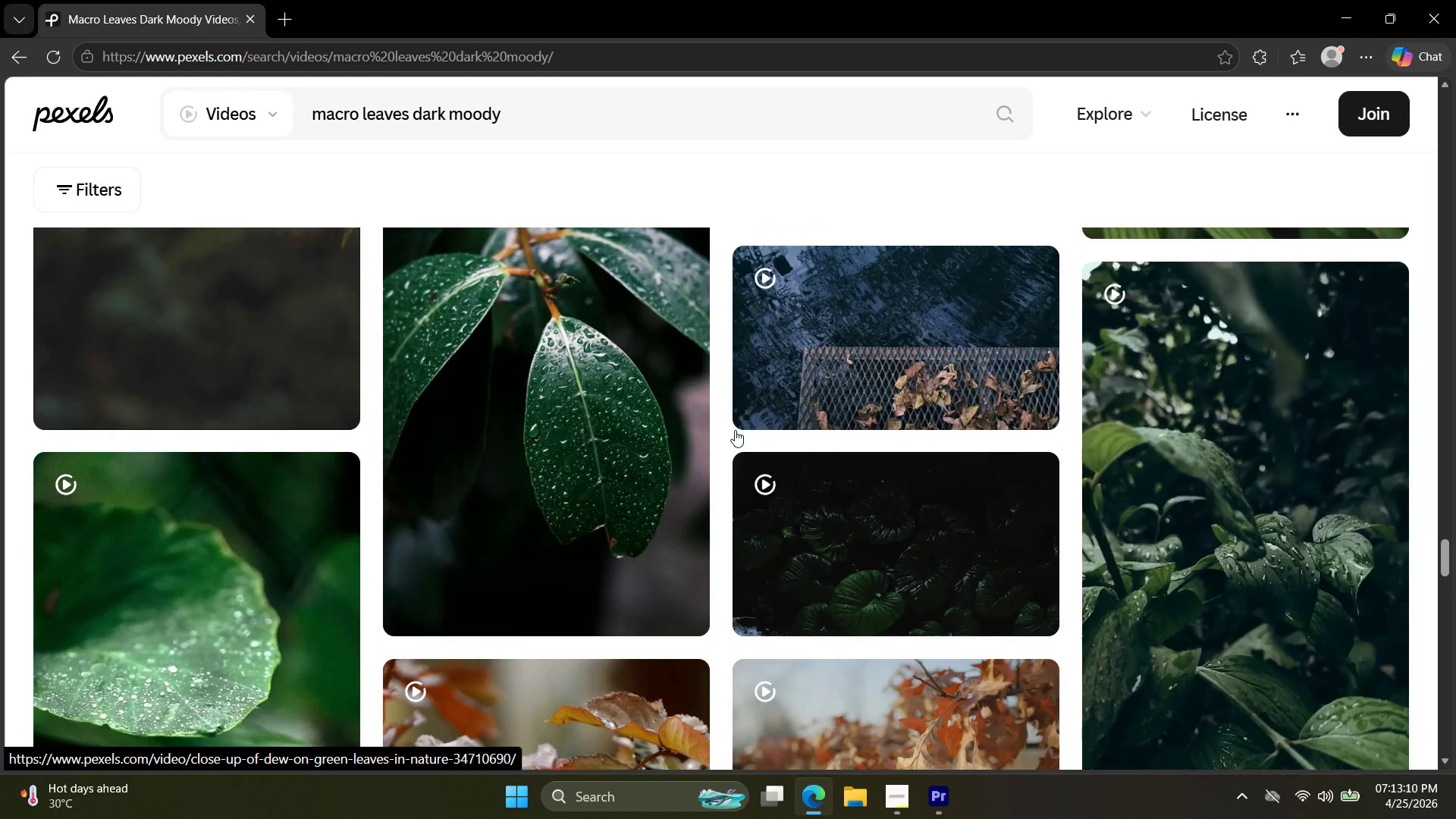 
scroll: coordinate [736, 434], scroll_direction: up, amount: 2.0
 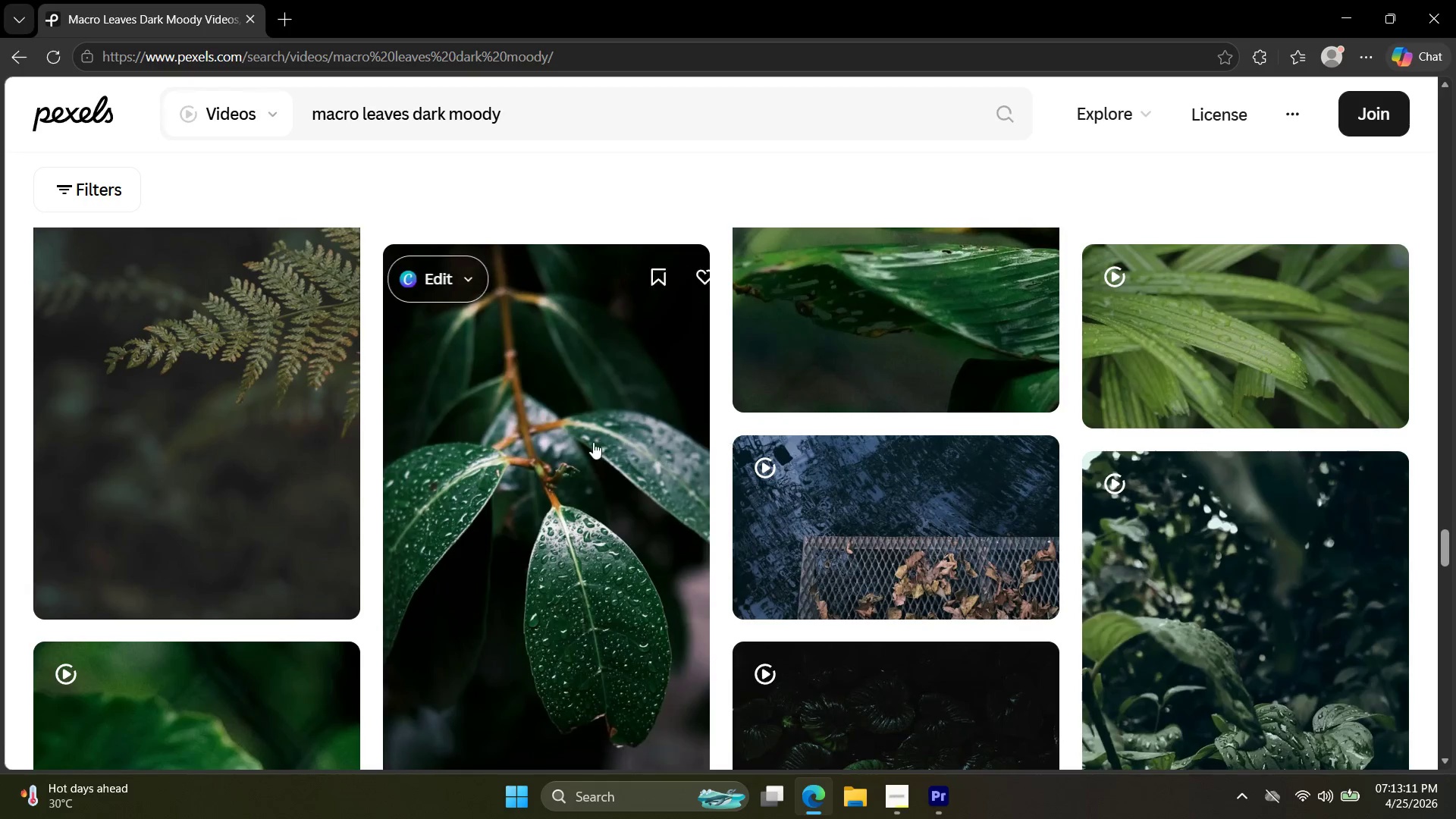 
left_click([570, 438])
 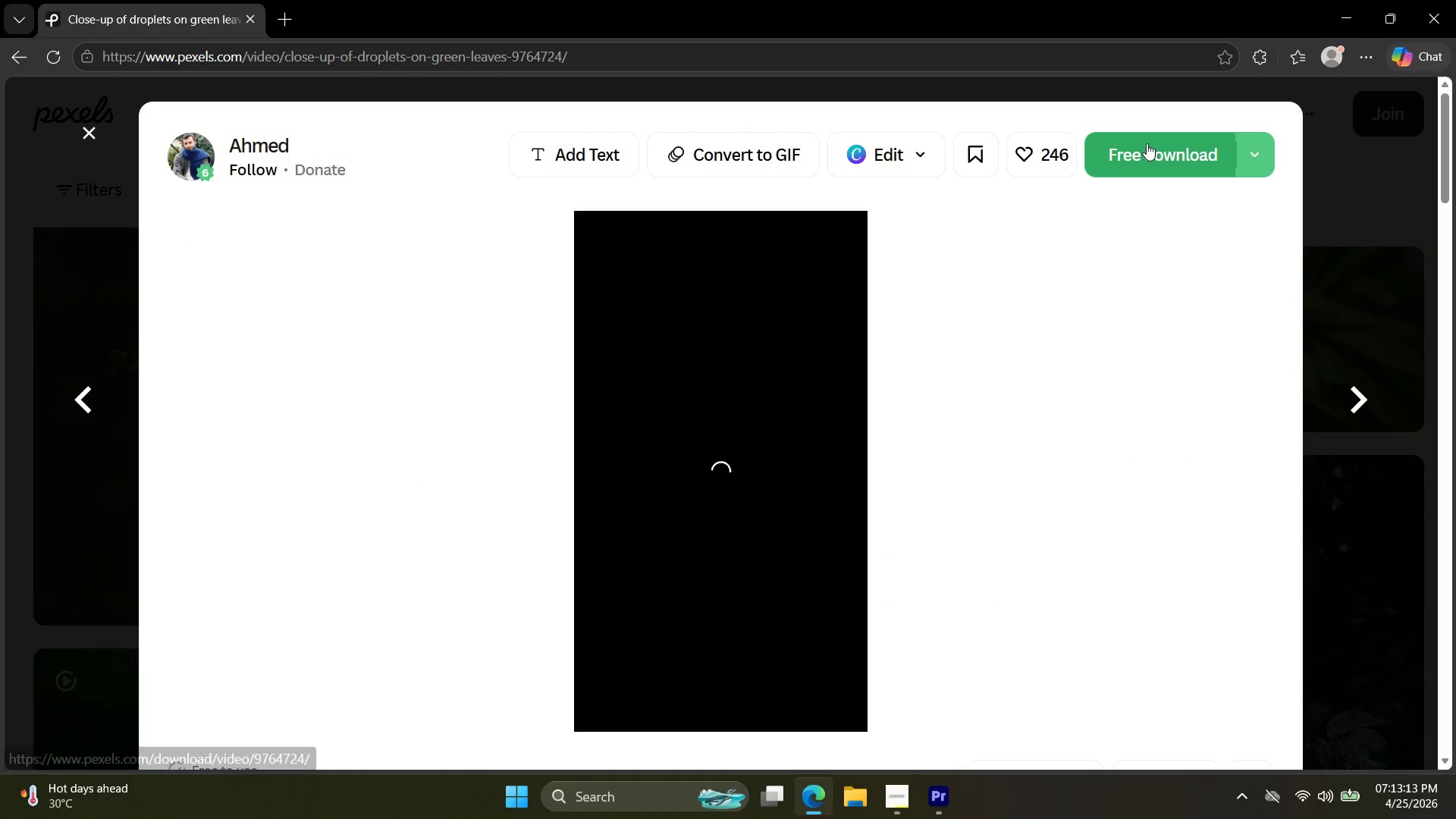 
left_click([1147, 151])
 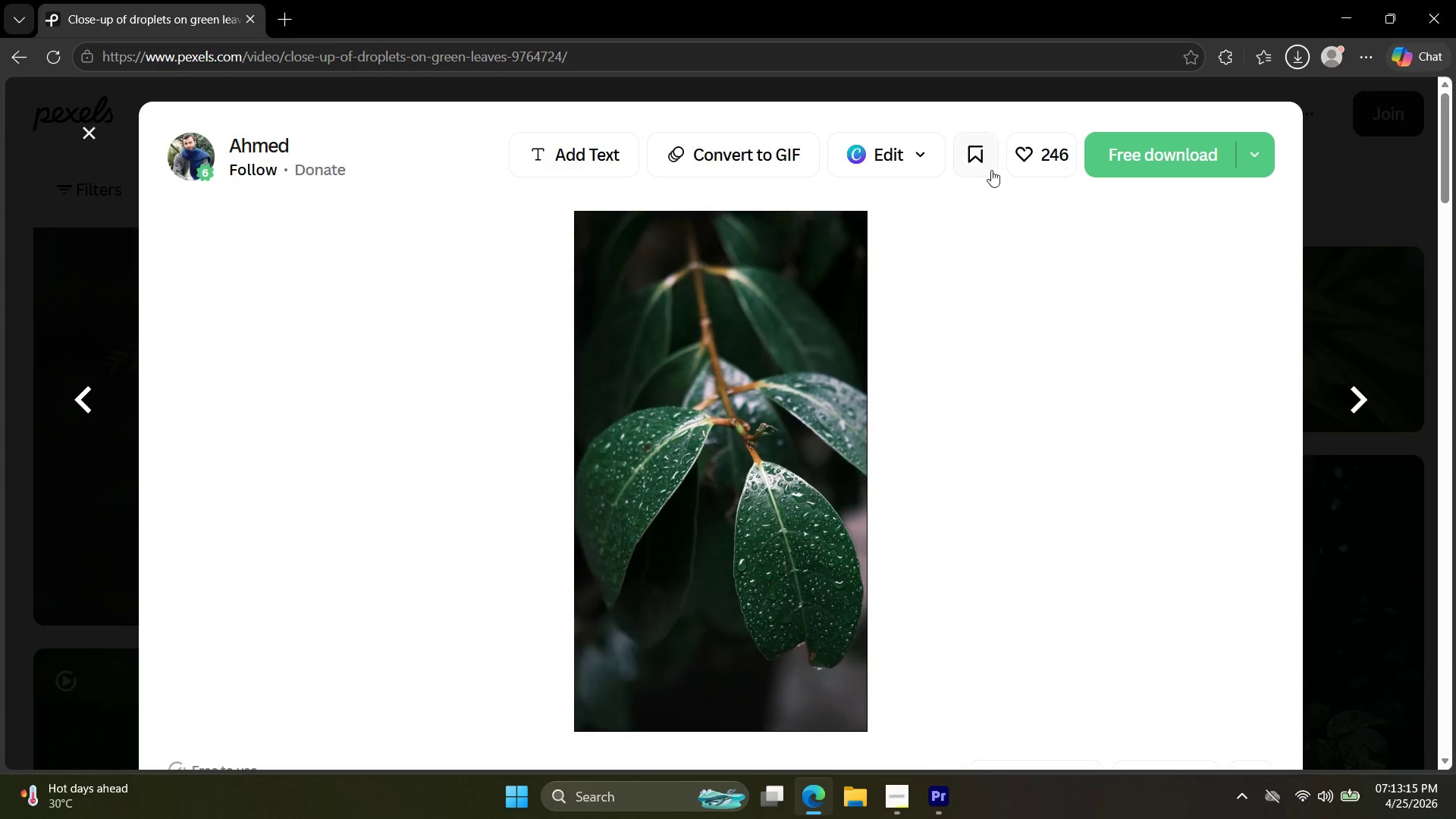 
left_click([1337, 273])
 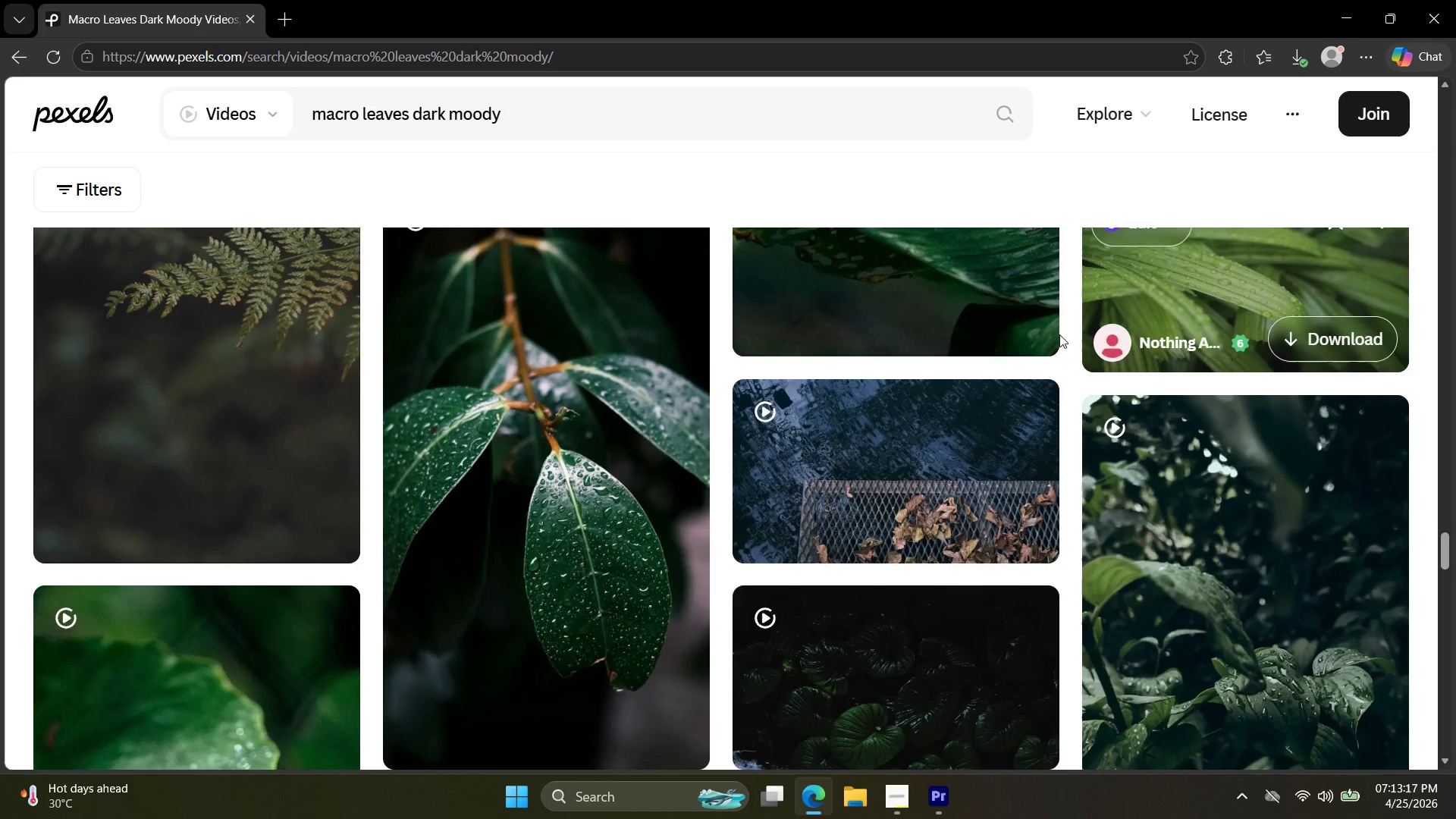 
scroll: coordinate [1059, 347], scroll_direction: down, amount: 14.0
 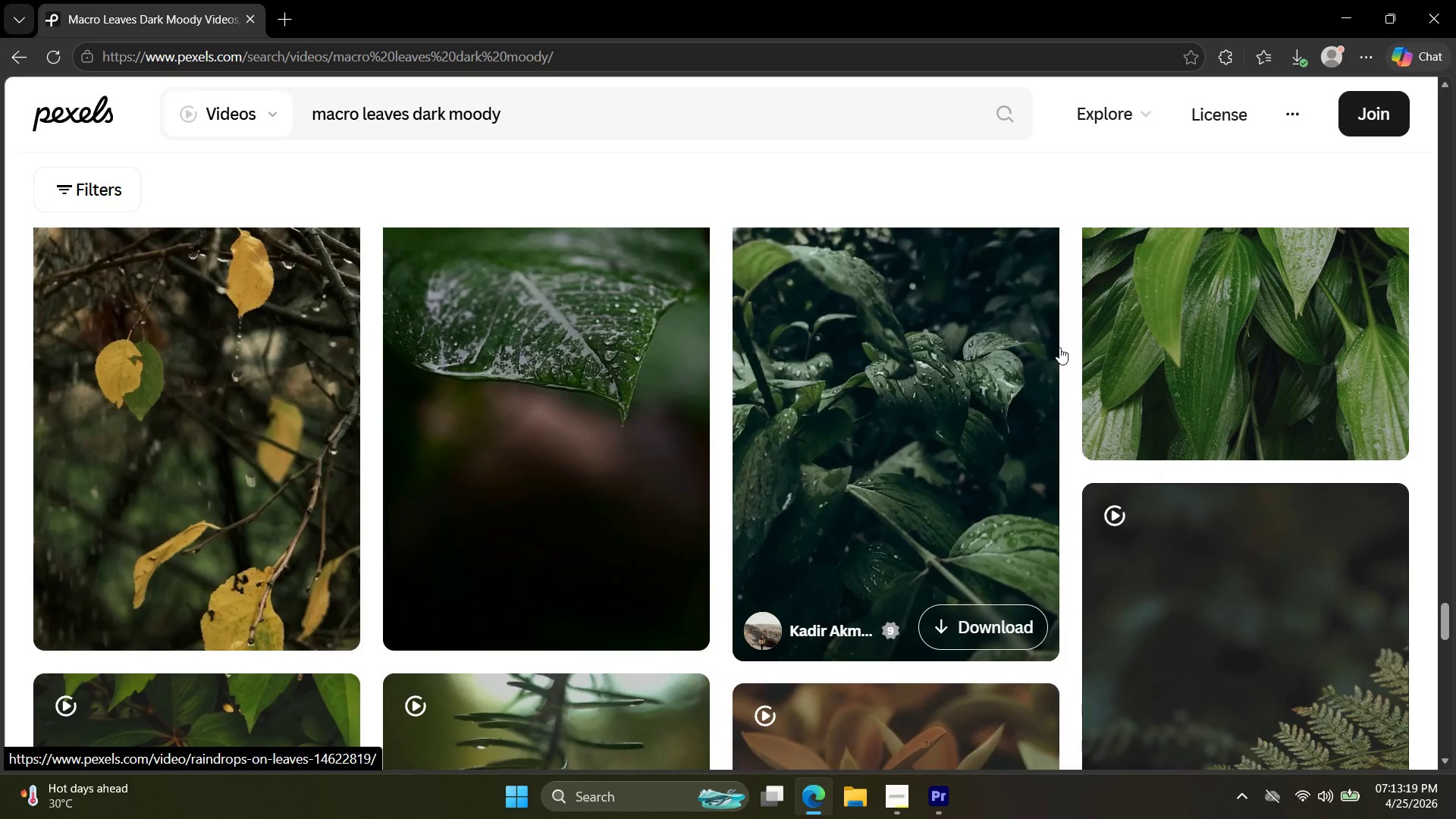 
scroll: coordinate [1059, 347], scroll_direction: up, amount: 2.0
 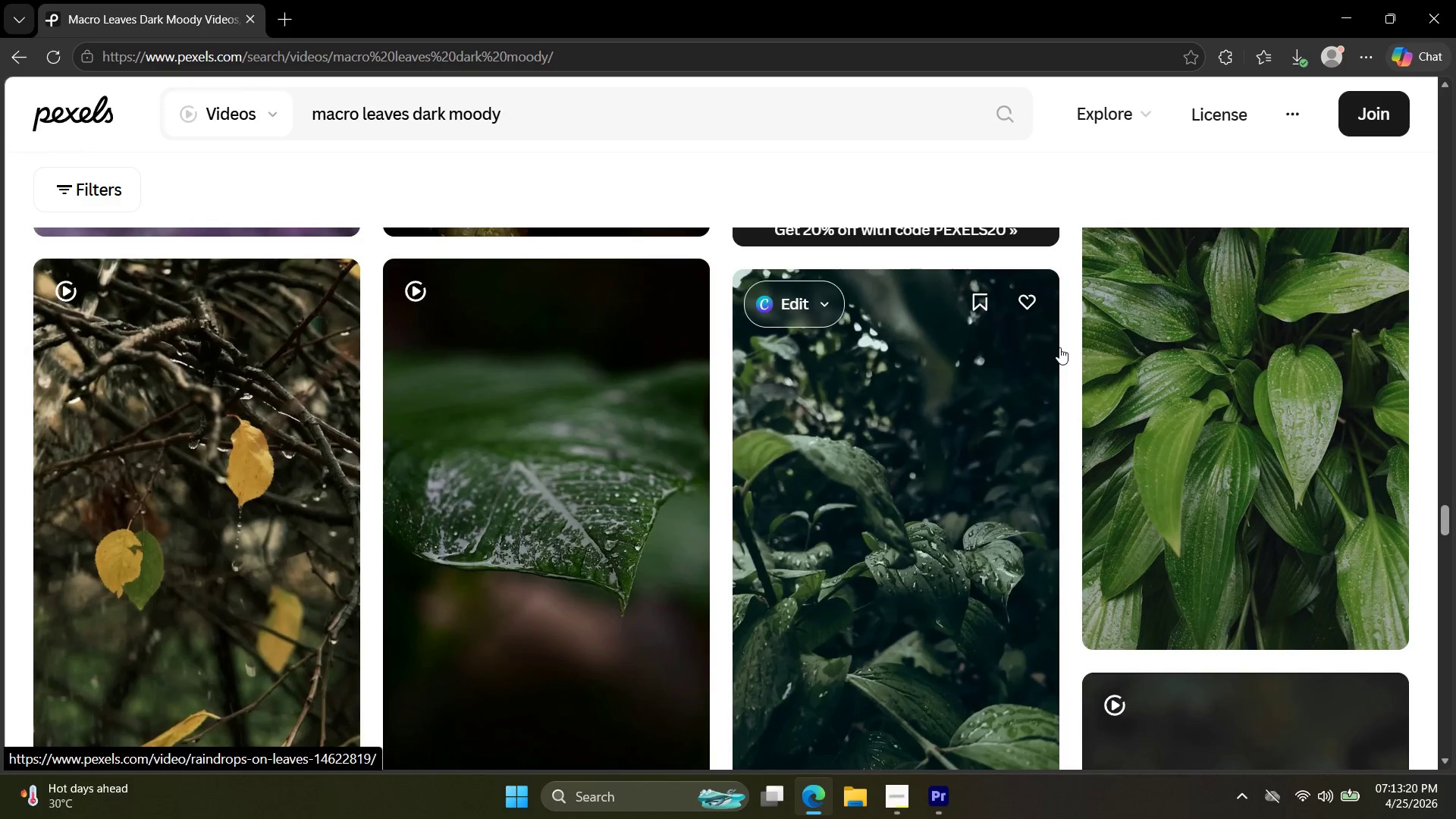 
scroll: coordinate [973, 316], scroll_direction: down, amount: 16.0
 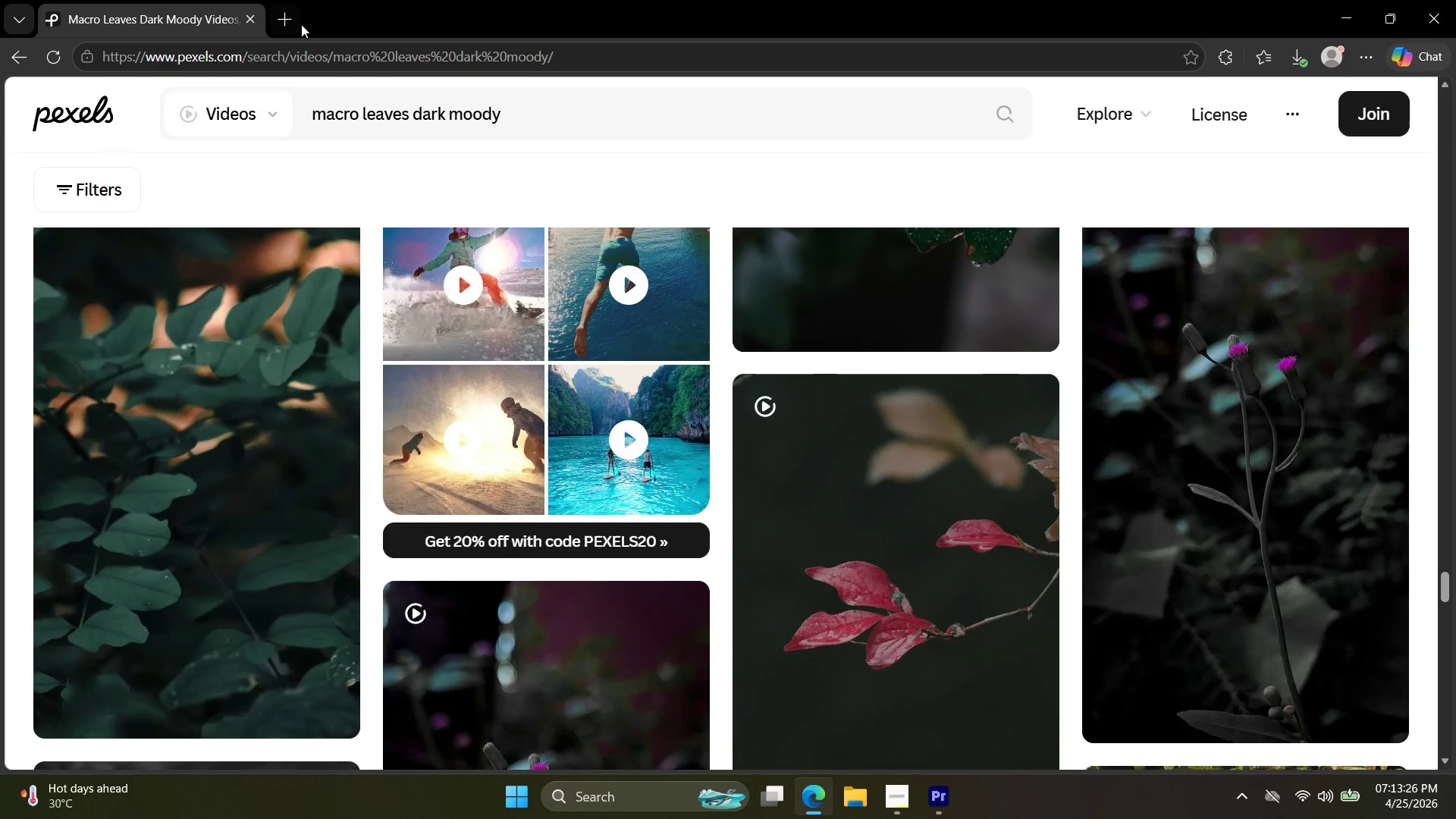 
left_click_drag(start_coordinate=[299, 22], to_coordinate=[293, 24])
 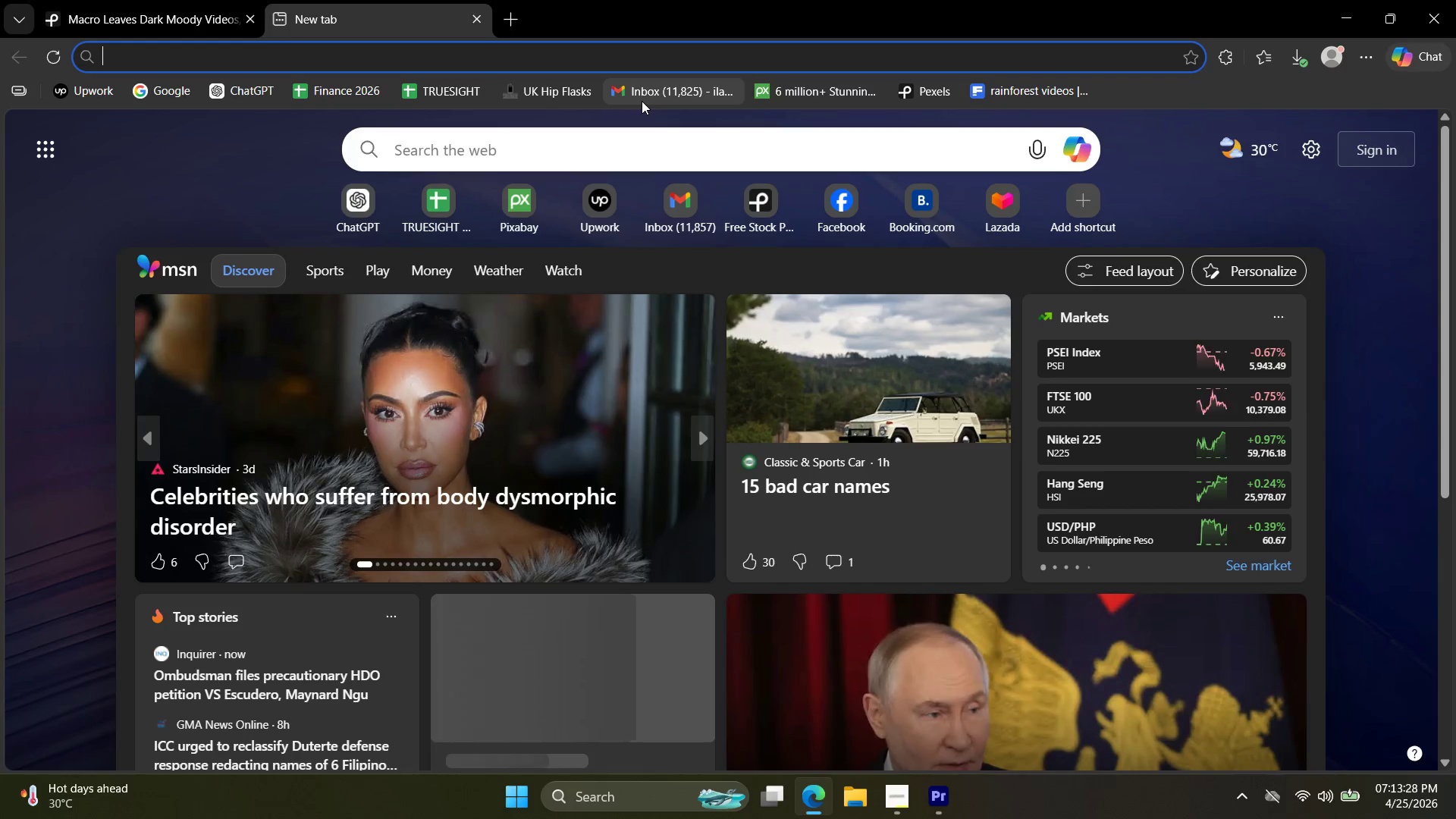 
type(pe)
 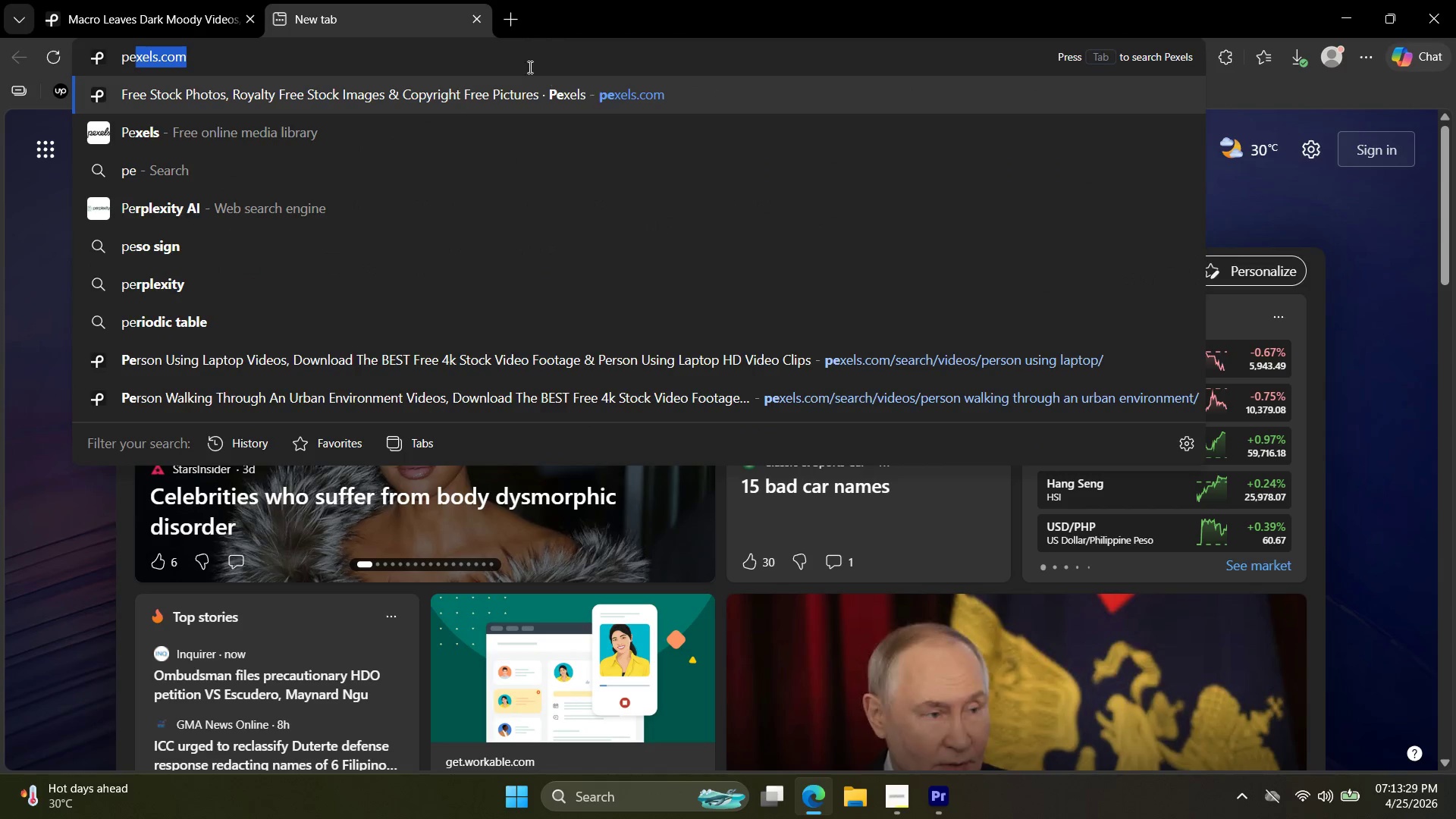 
left_click([499, 98])